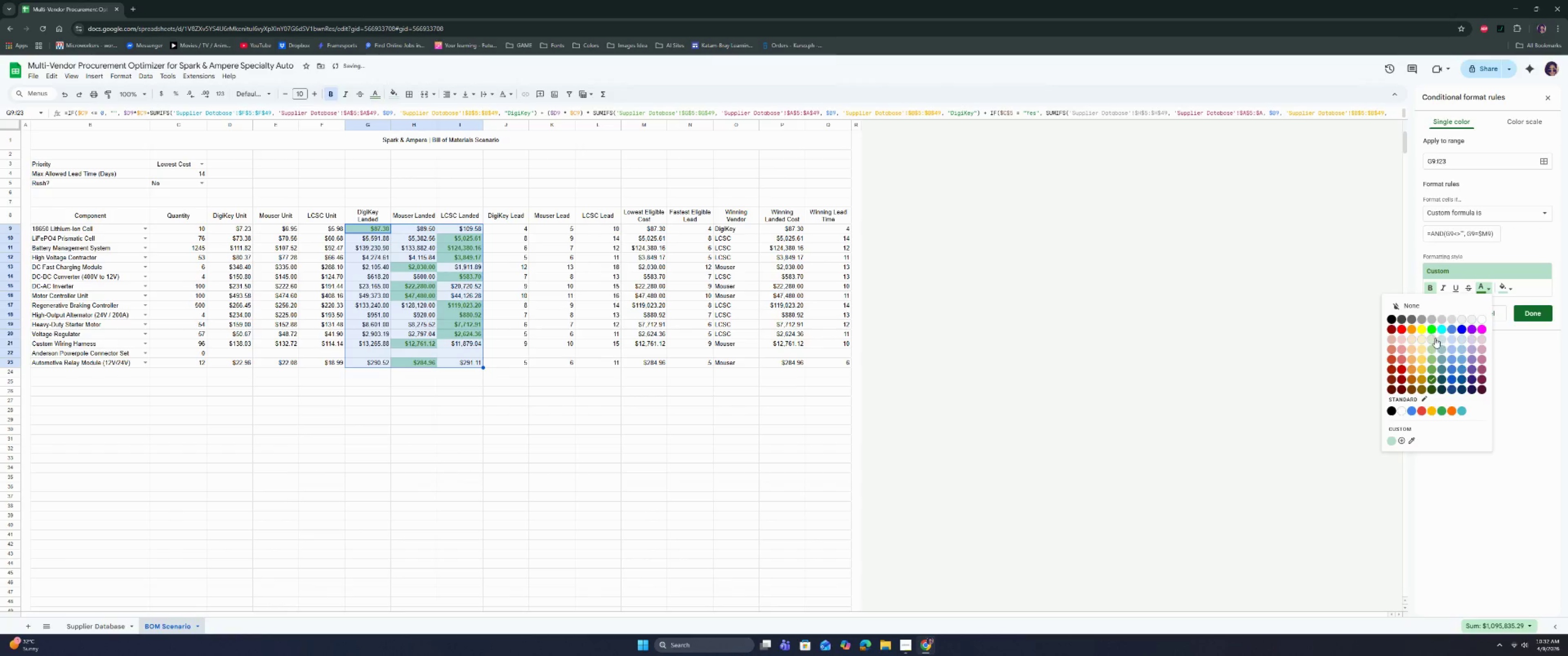 
left_click([1434, 338])
 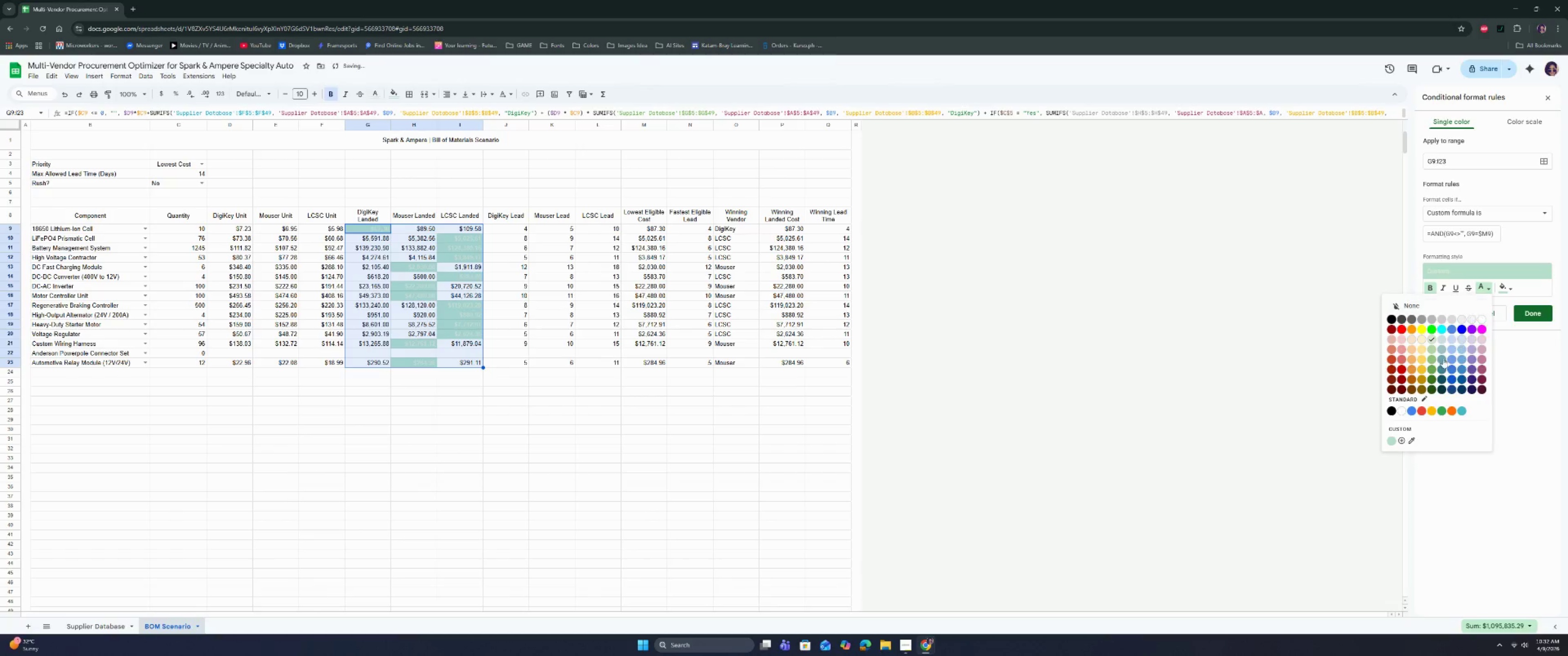 
left_click([1432, 379])
 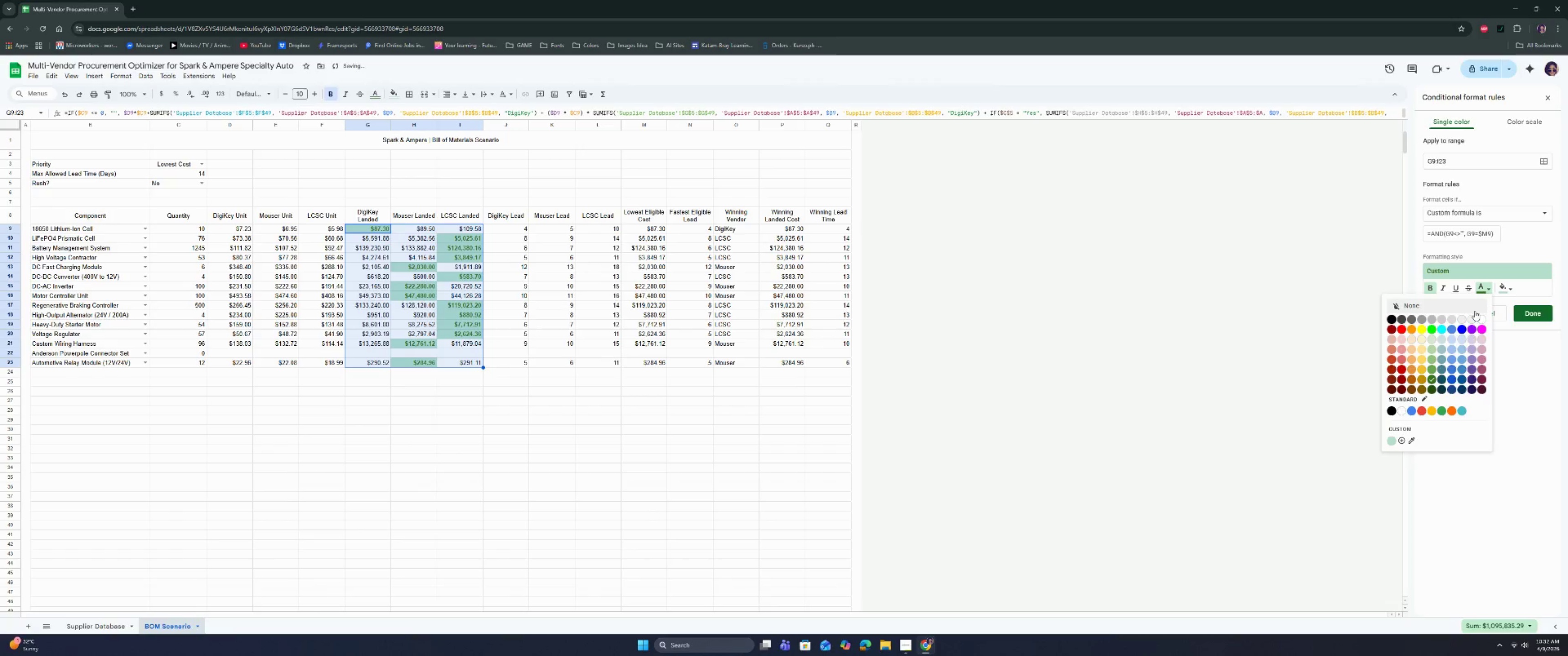 
left_click([1429, 390])
 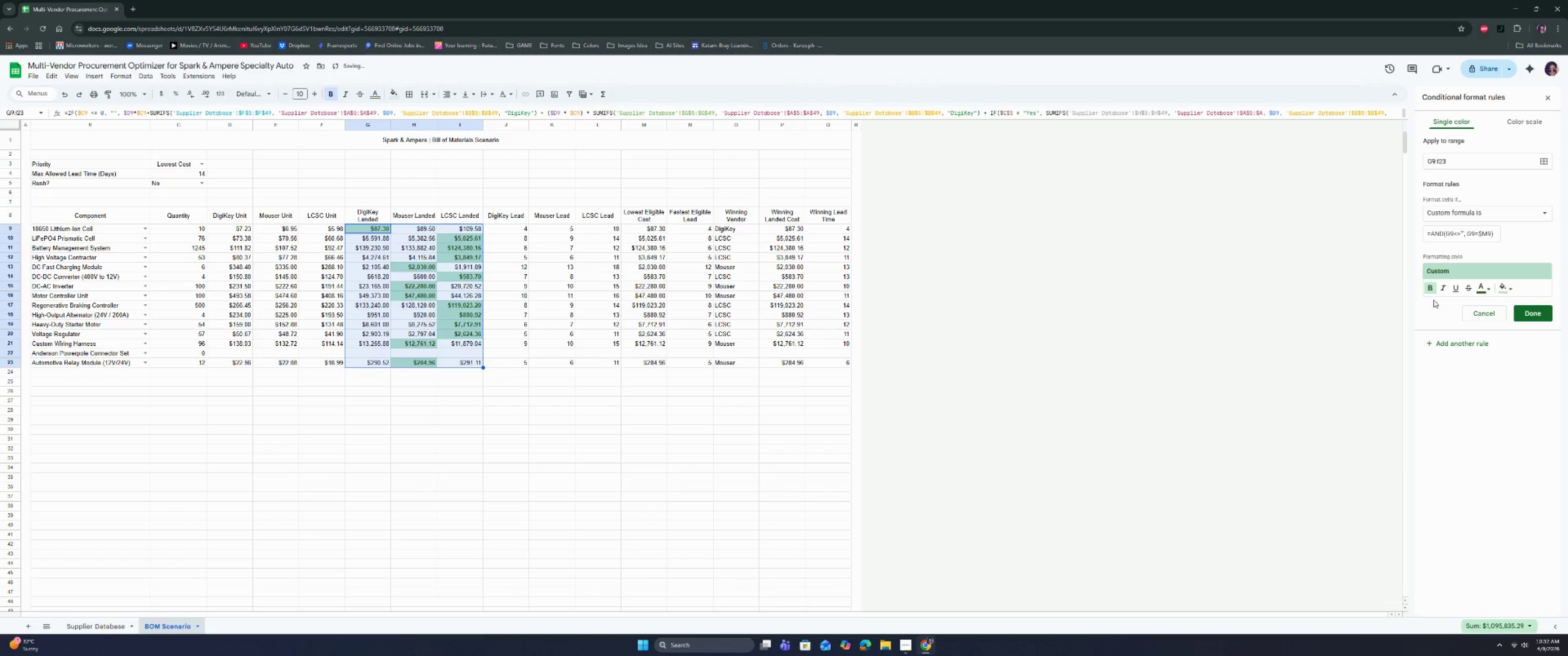 
left_click([1507, 287])
 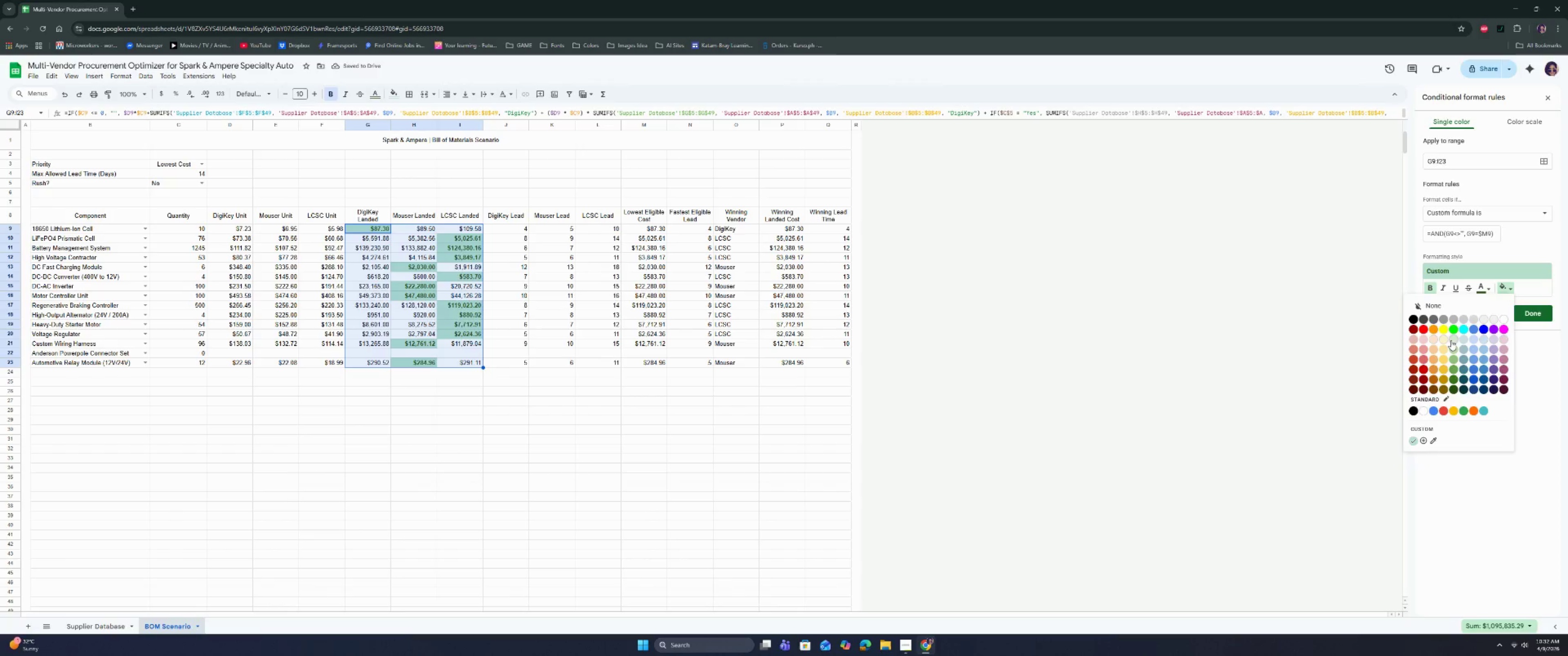 
left_click([1451, 340])
 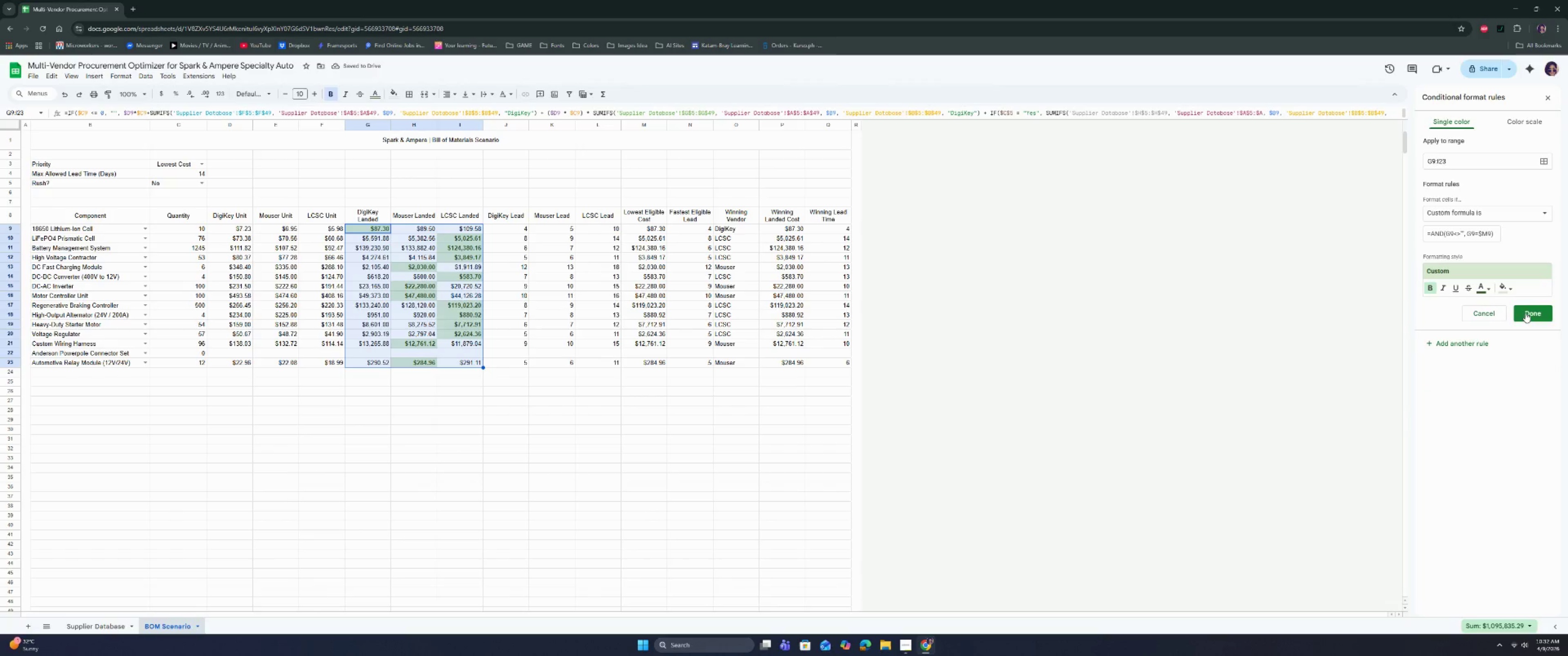 
wait(5.27)
 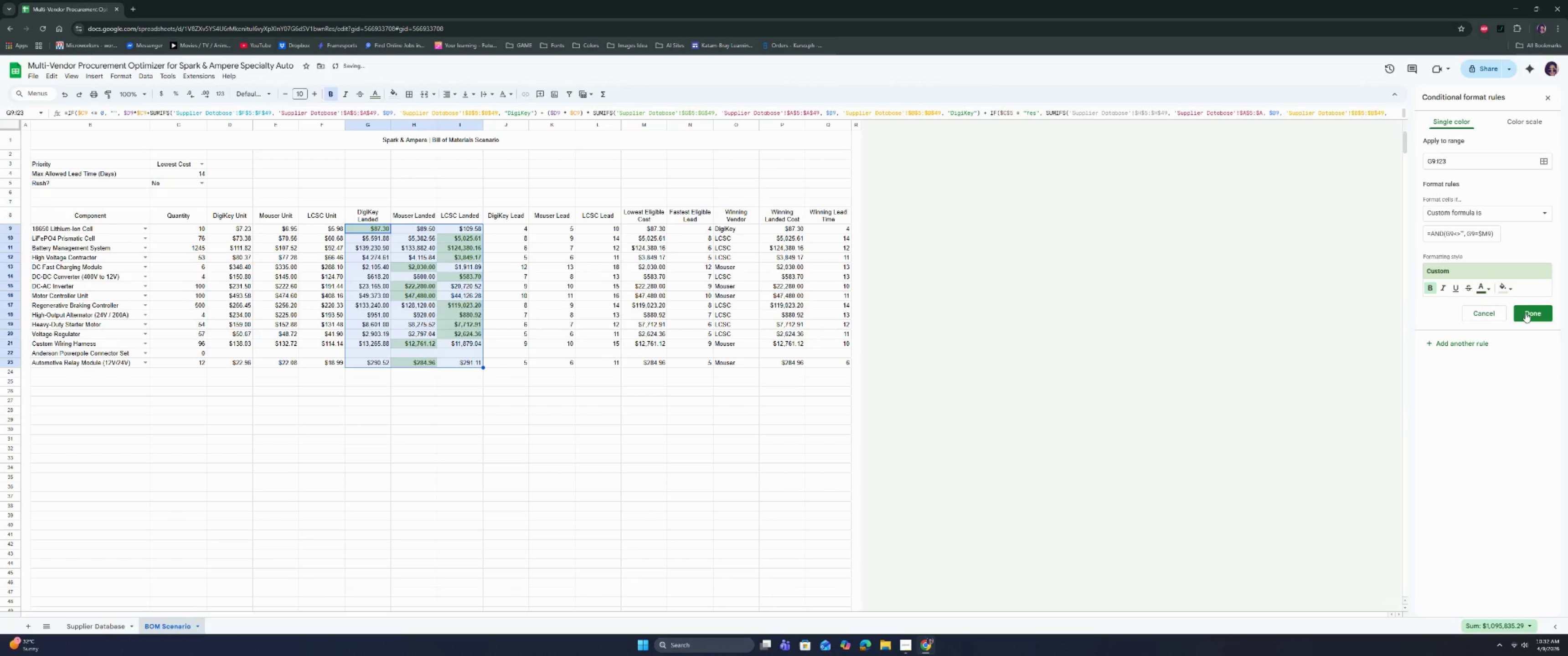 
left_click([1525, 313])
 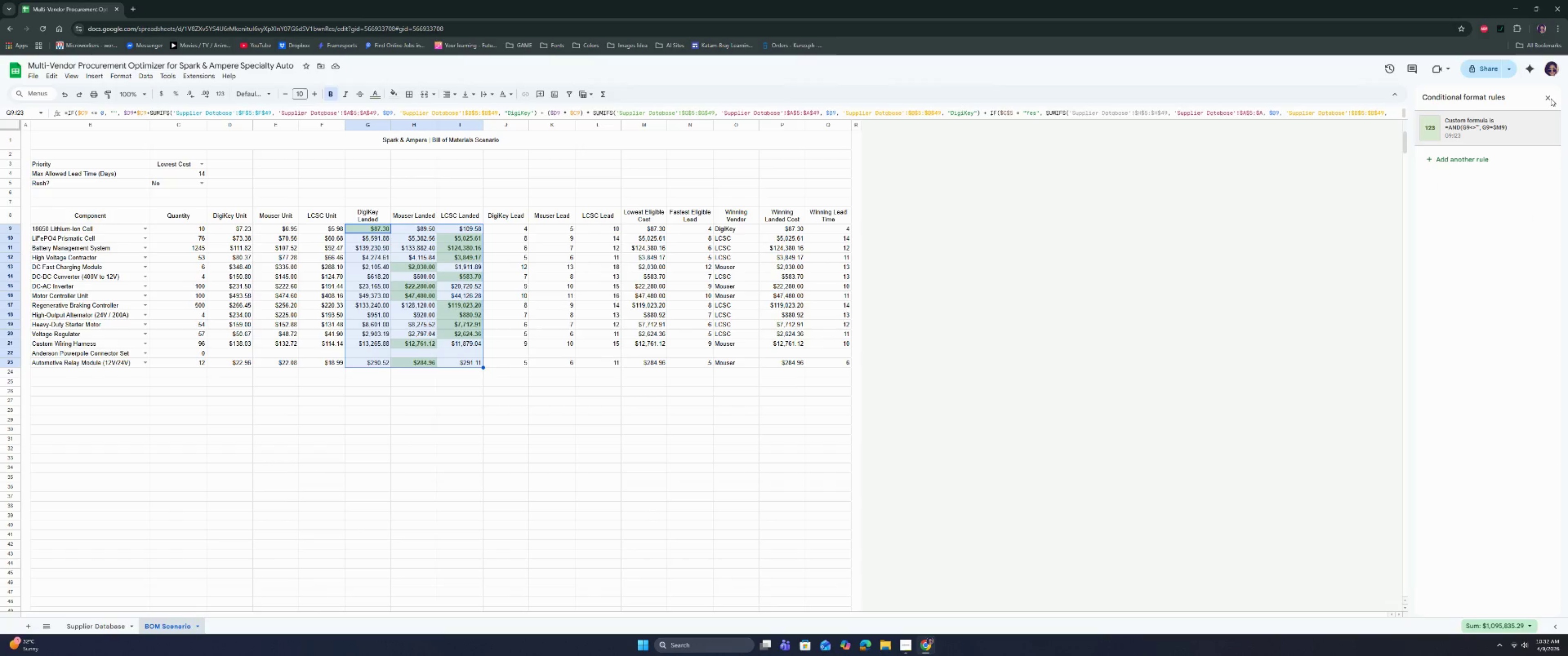 
left_click([1546, 98])
 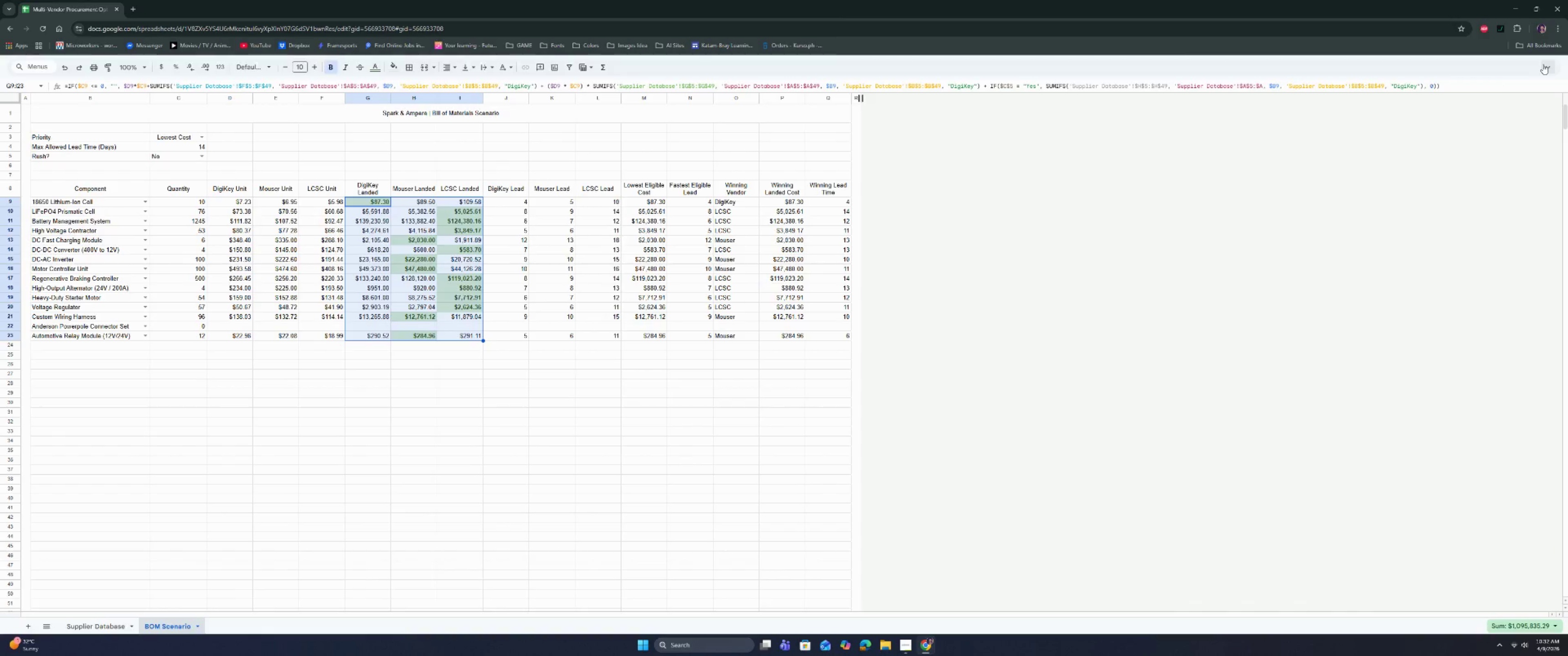 
left_click([1544, 64])
 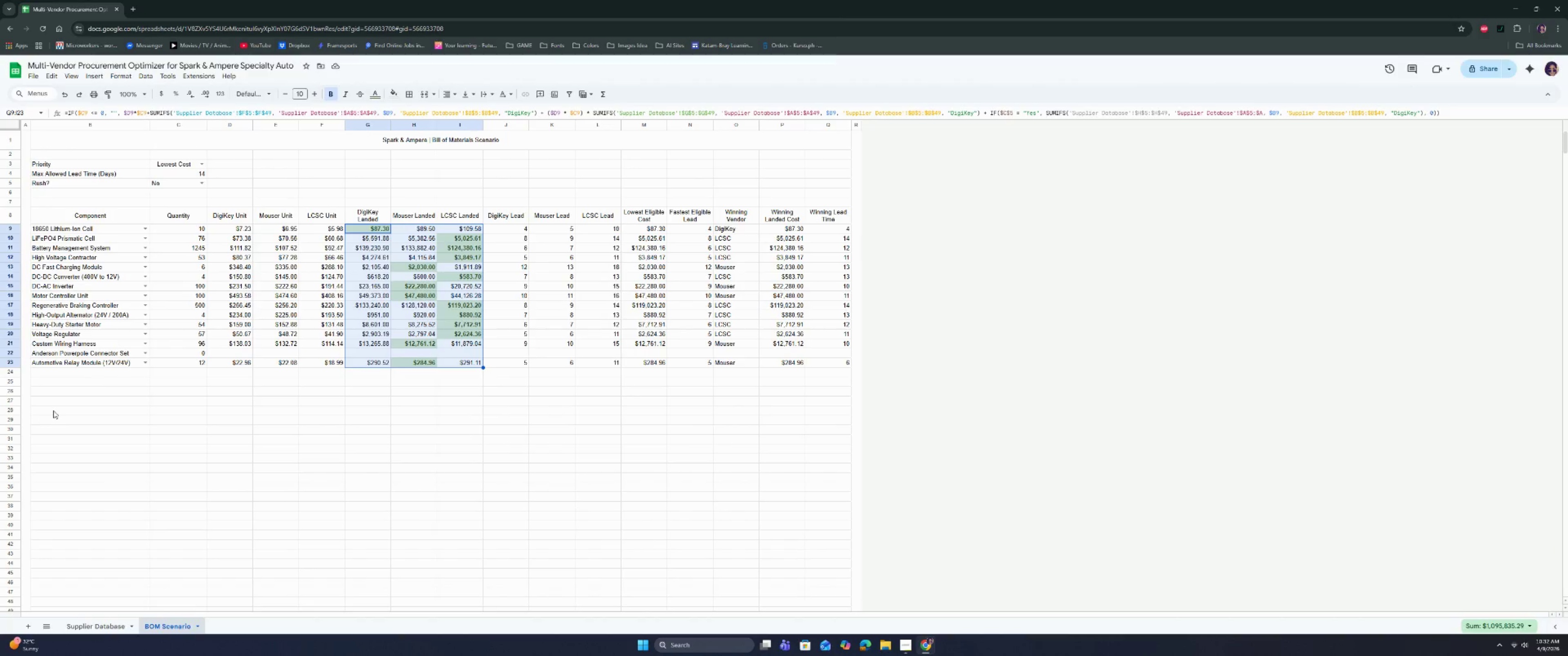 
left_click([190, 350])
 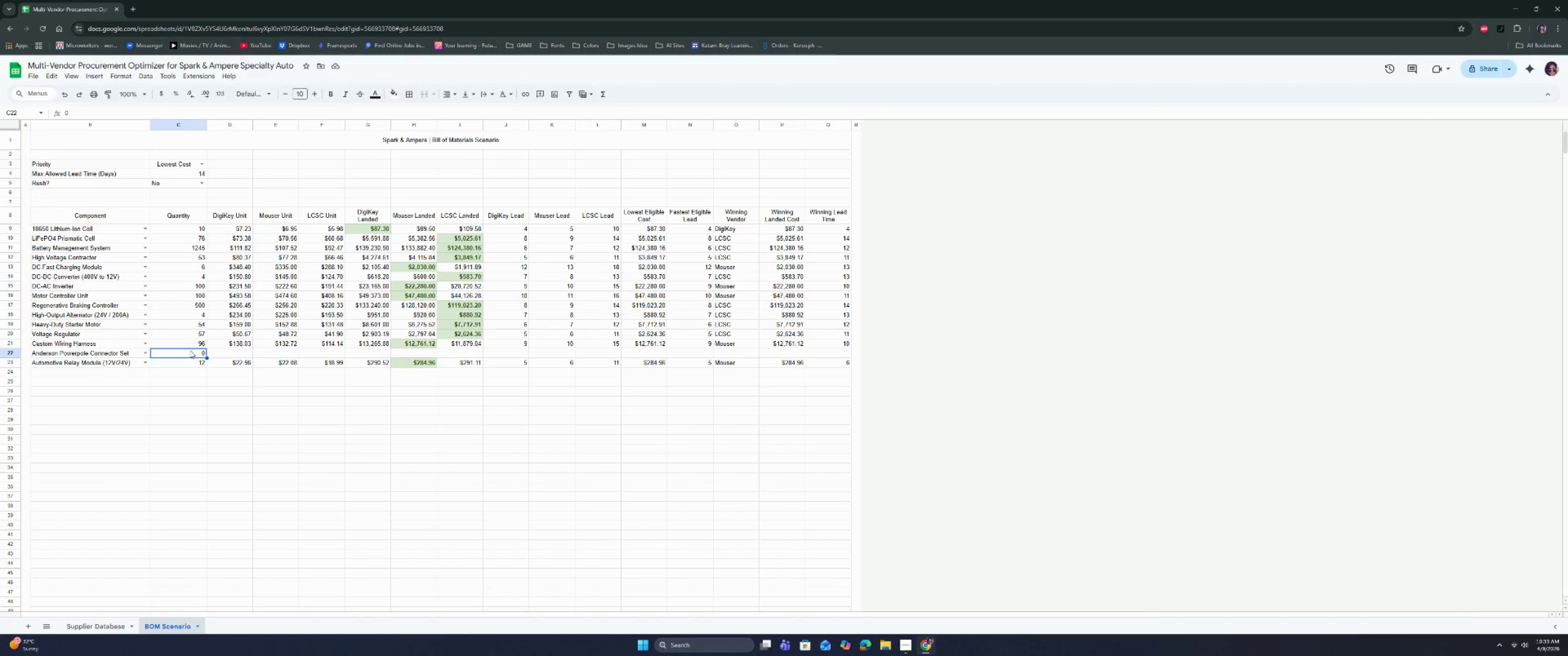 
type(254)
 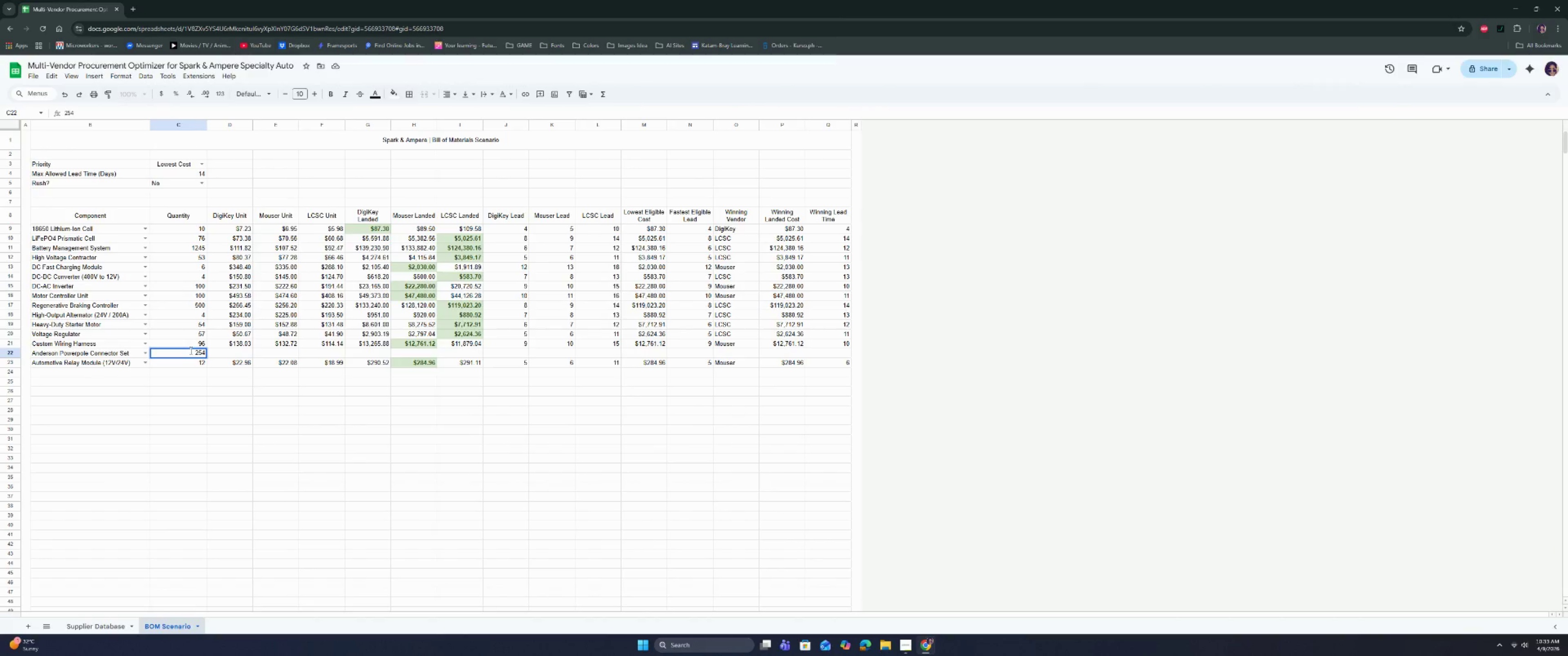 
key(Enter)
 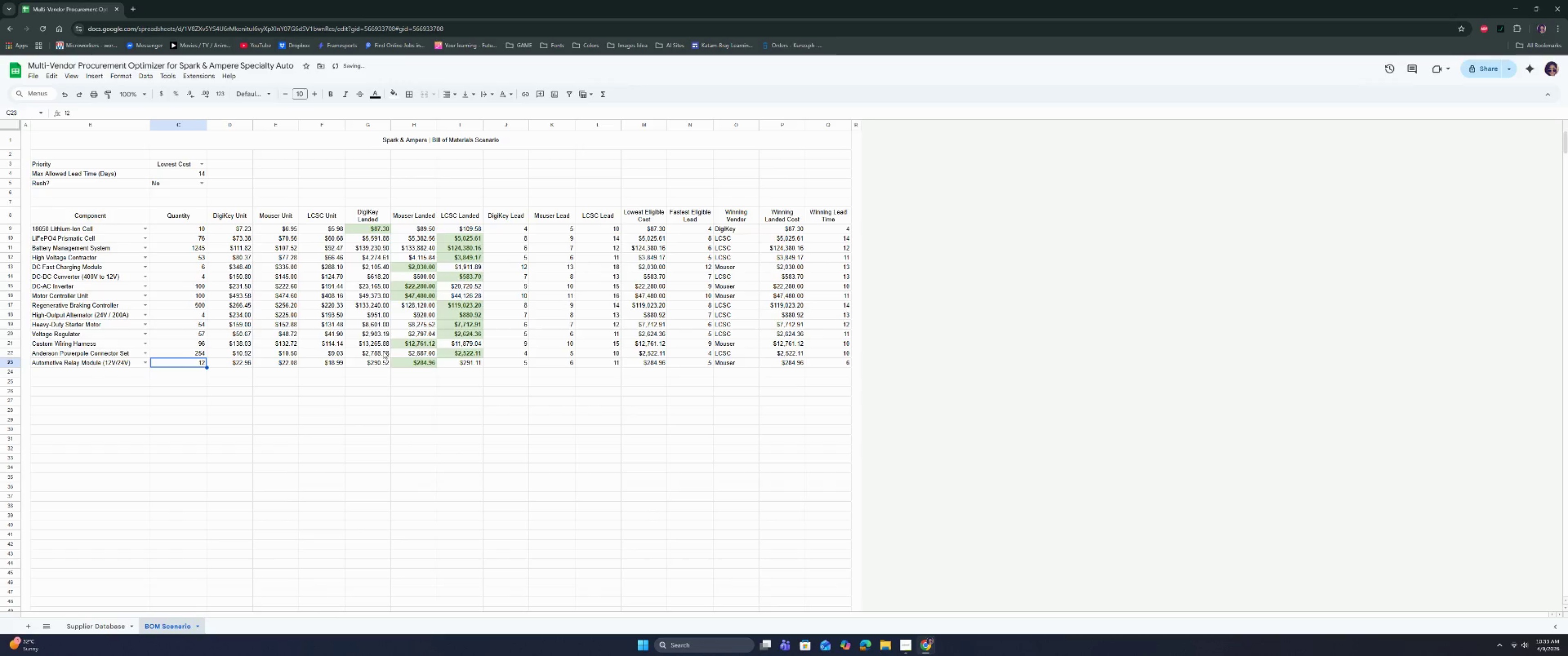 
left_click([371, 352])
 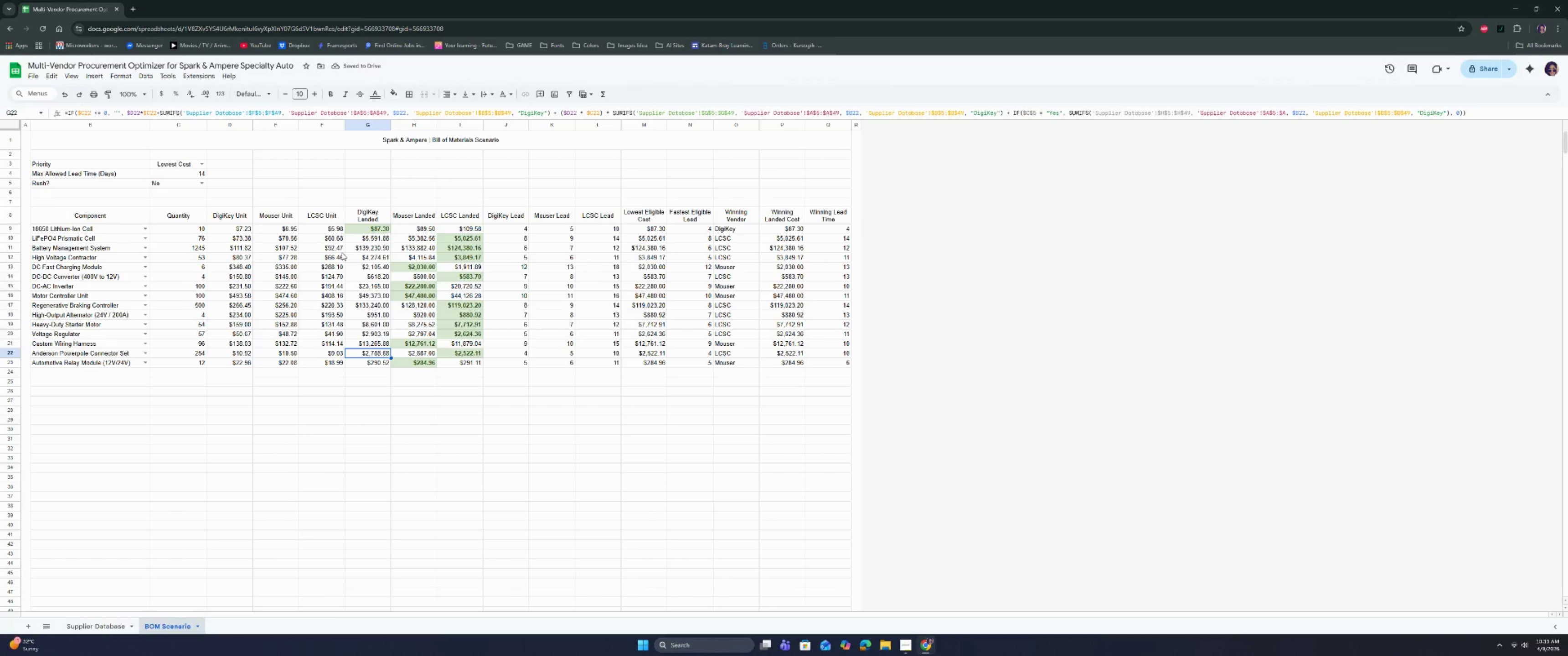 
double_click([421, 238])
 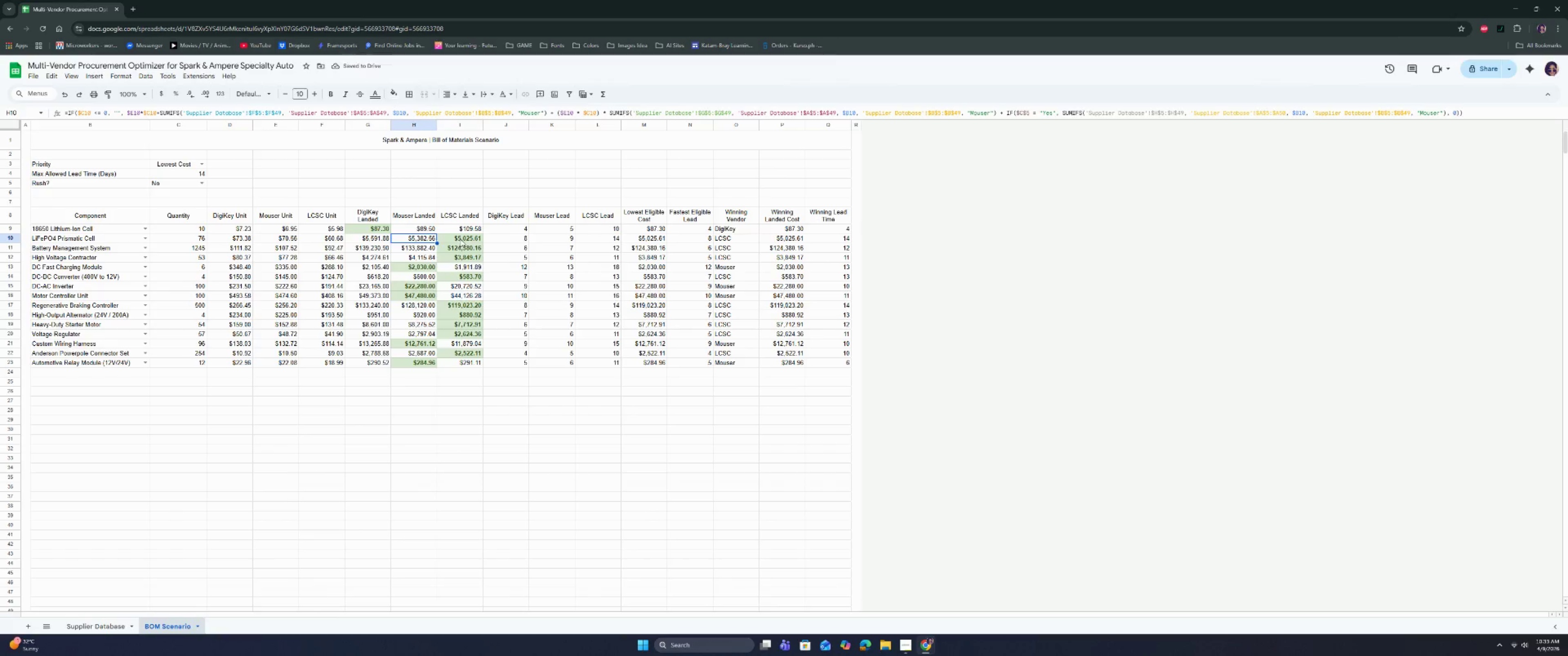 
triple_click([460, 239])
 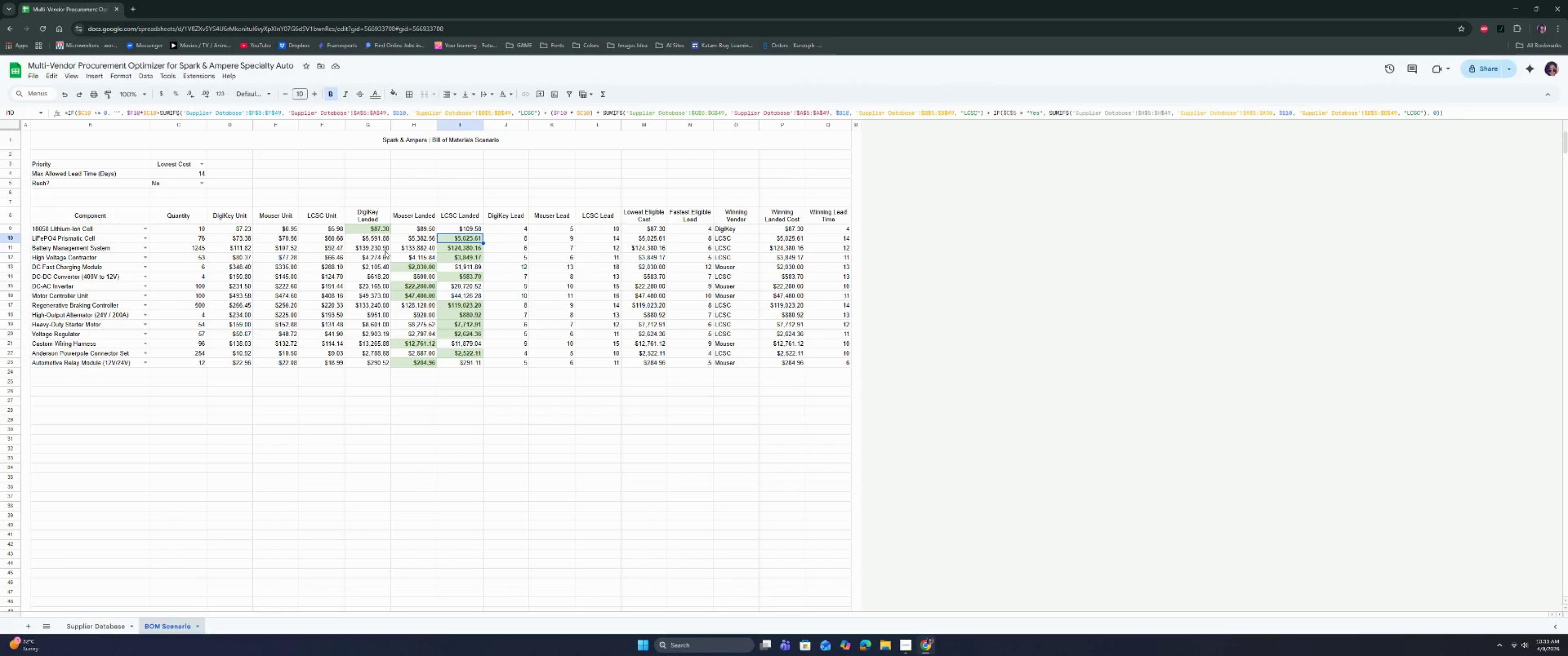 
left_click([379, 248])
 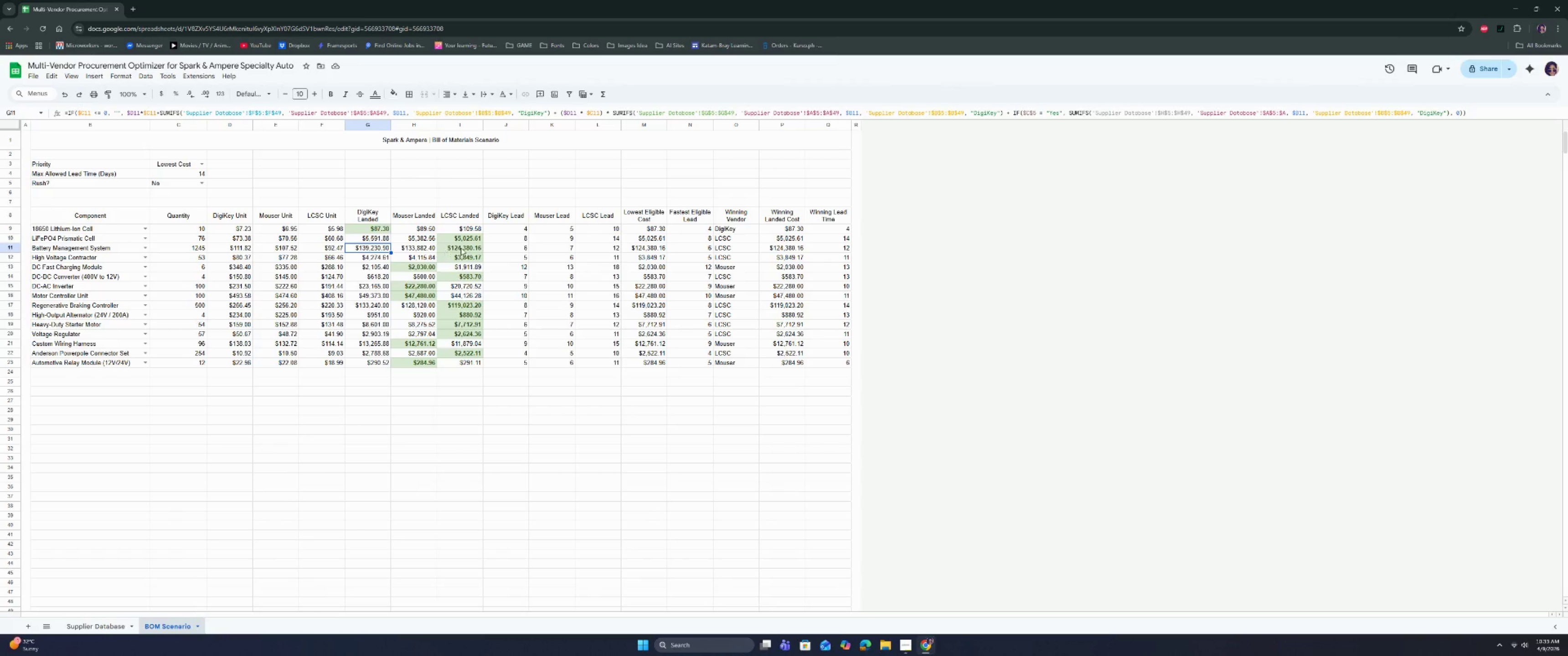 
left_click([461, 248])
 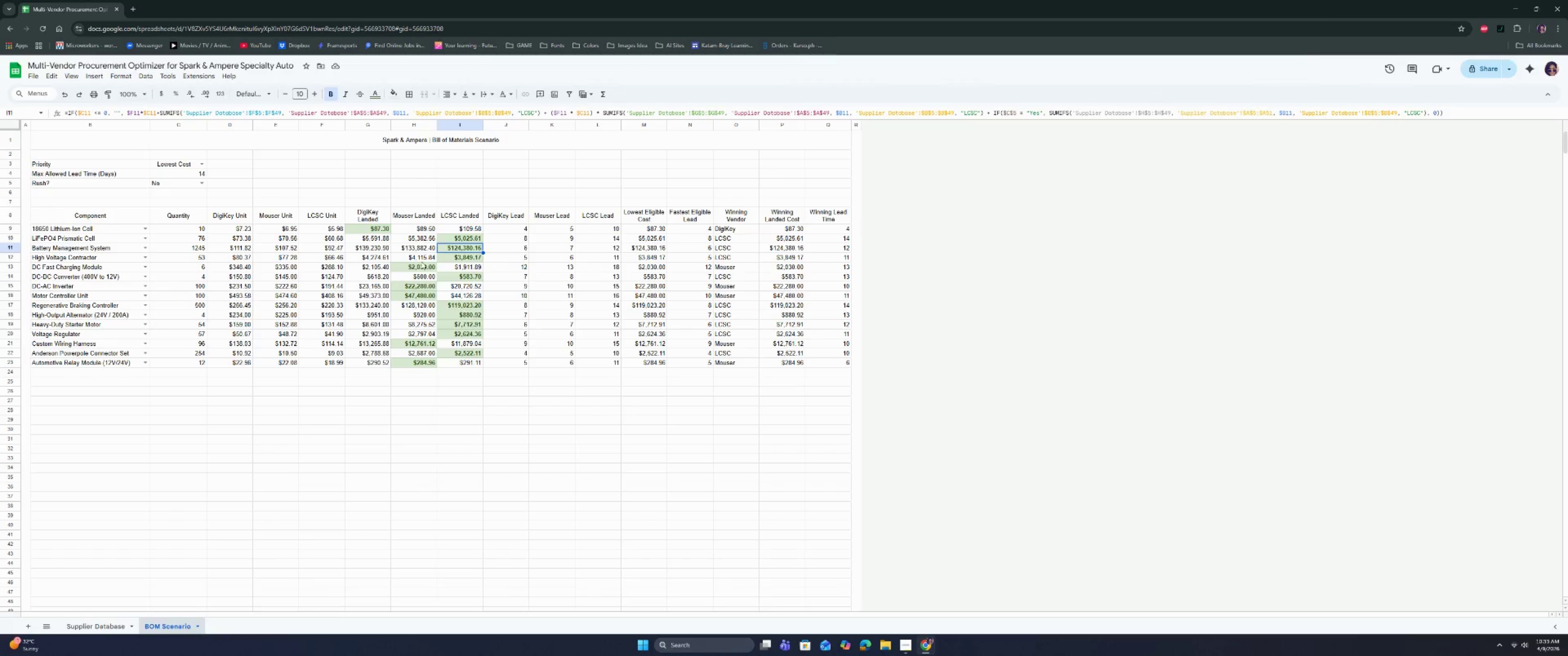 
left_click([457, 262])
 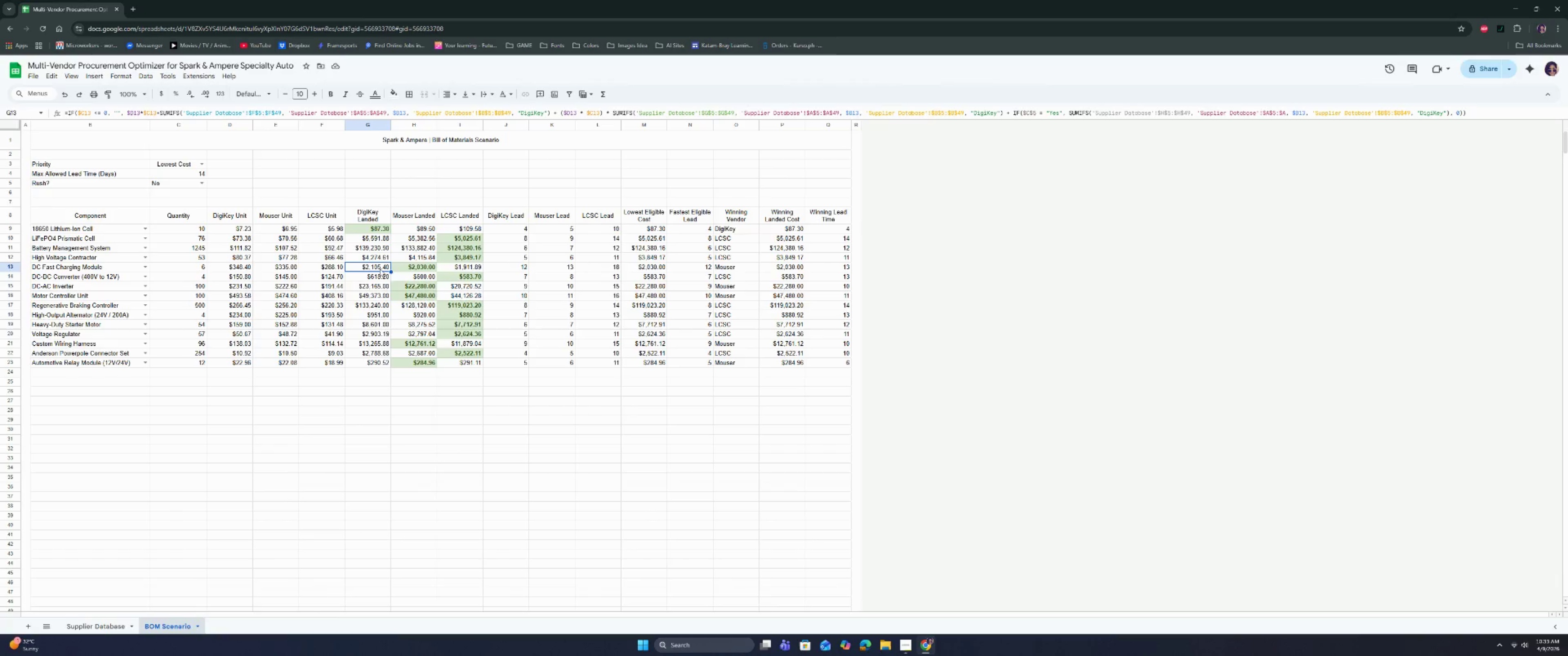 
double_click([411, 267])
 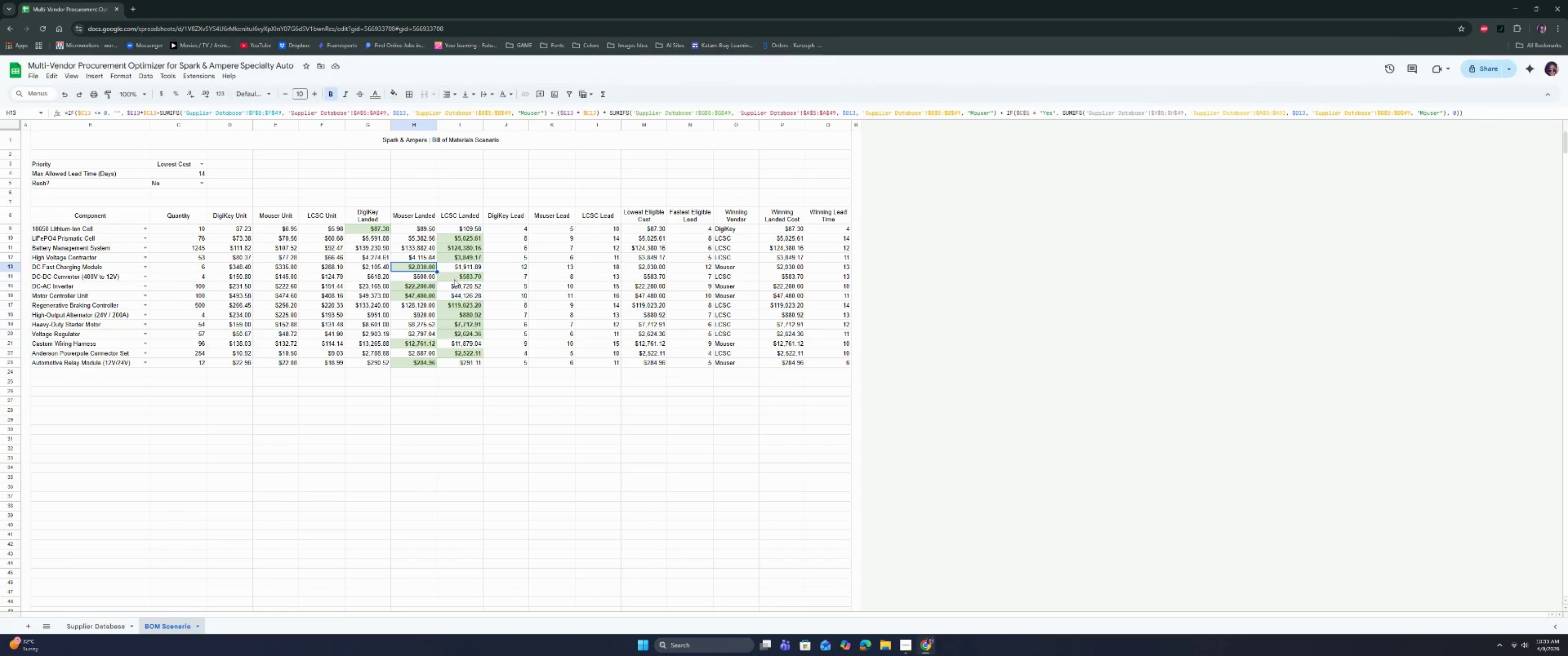 
left_click([454, 279])
 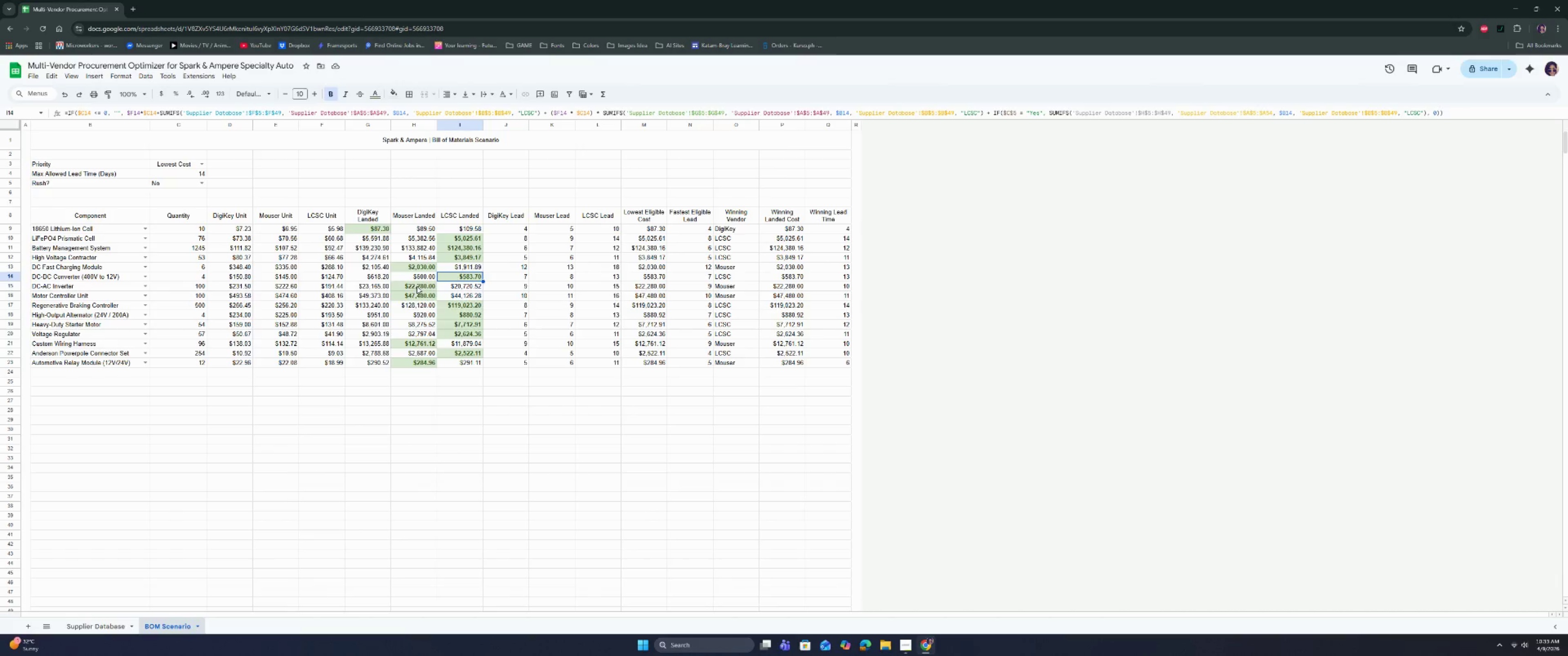 
left_click([417, 287])
 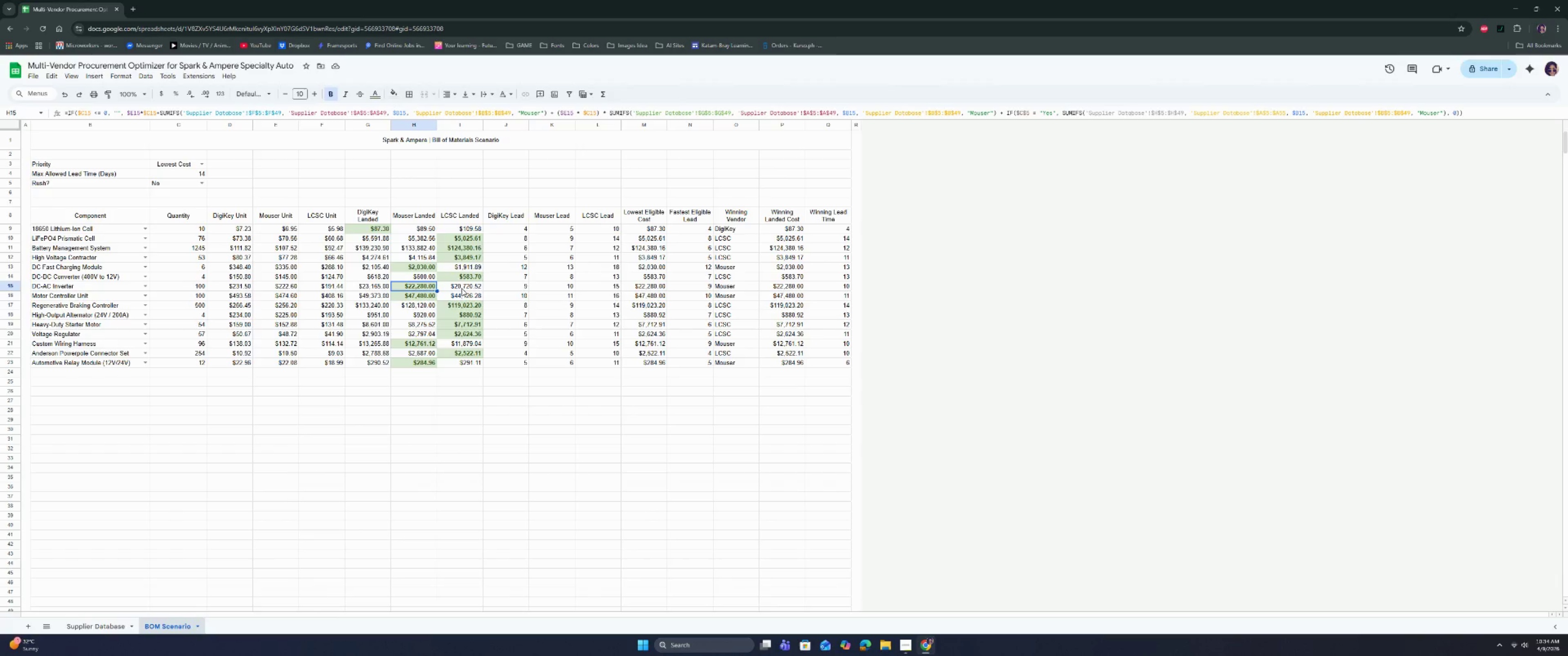 
wait(60.97)
 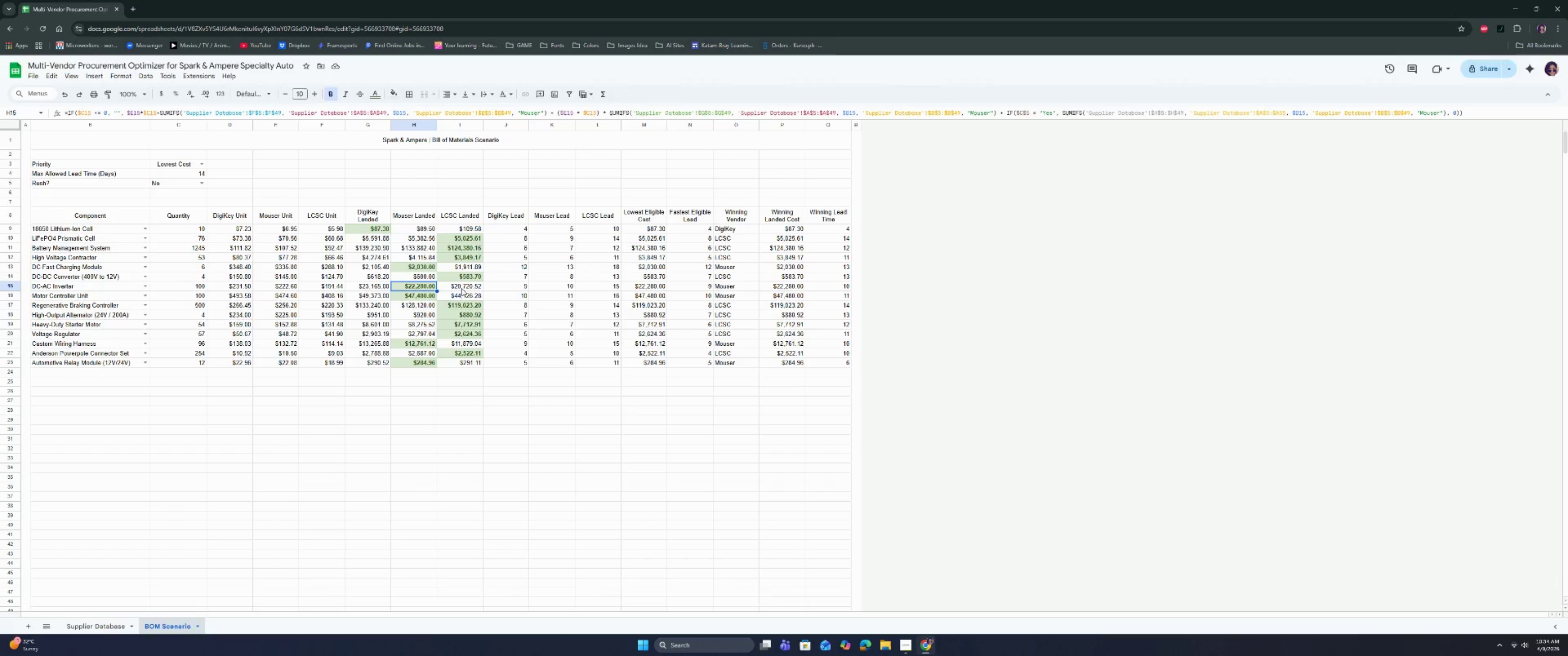 
left_click([371, 288])
 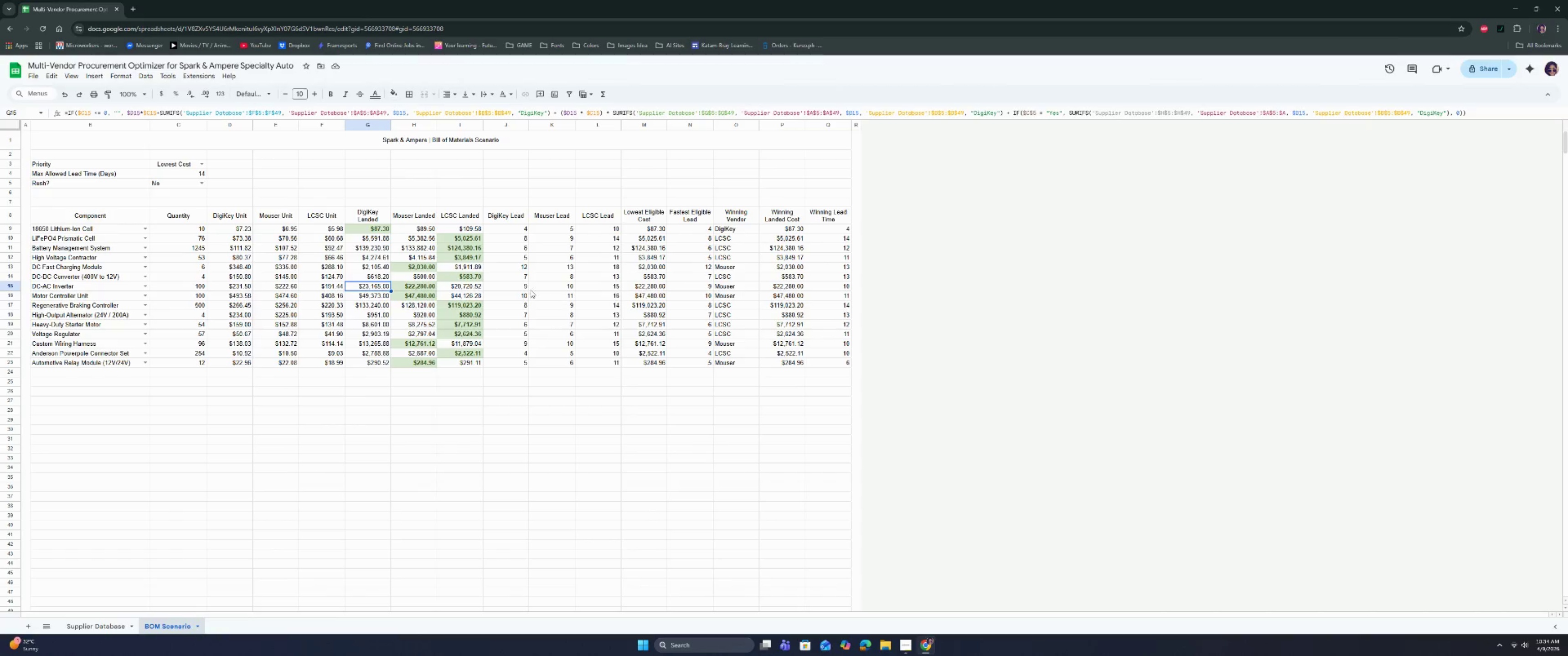 
left_click([525, 288])
 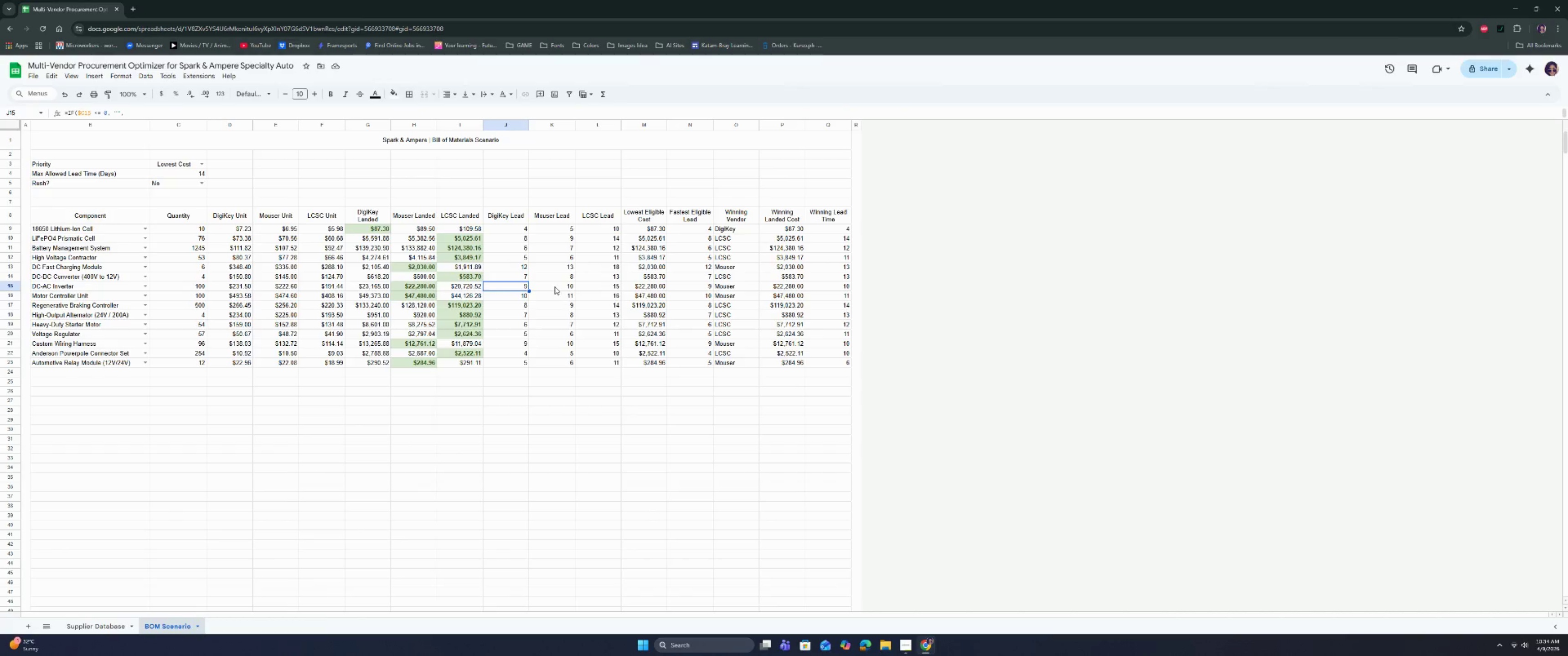 
left_click([555, 287])
 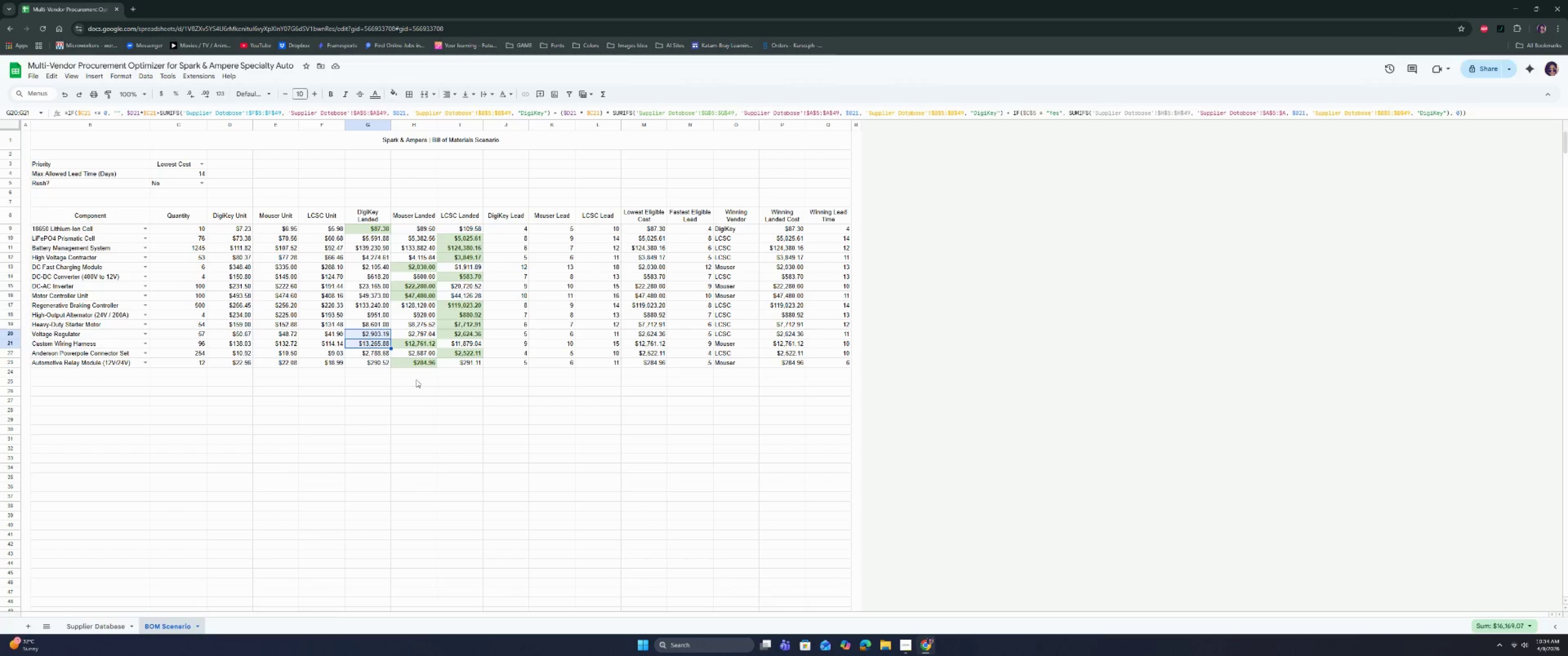 
wait(35.24)
 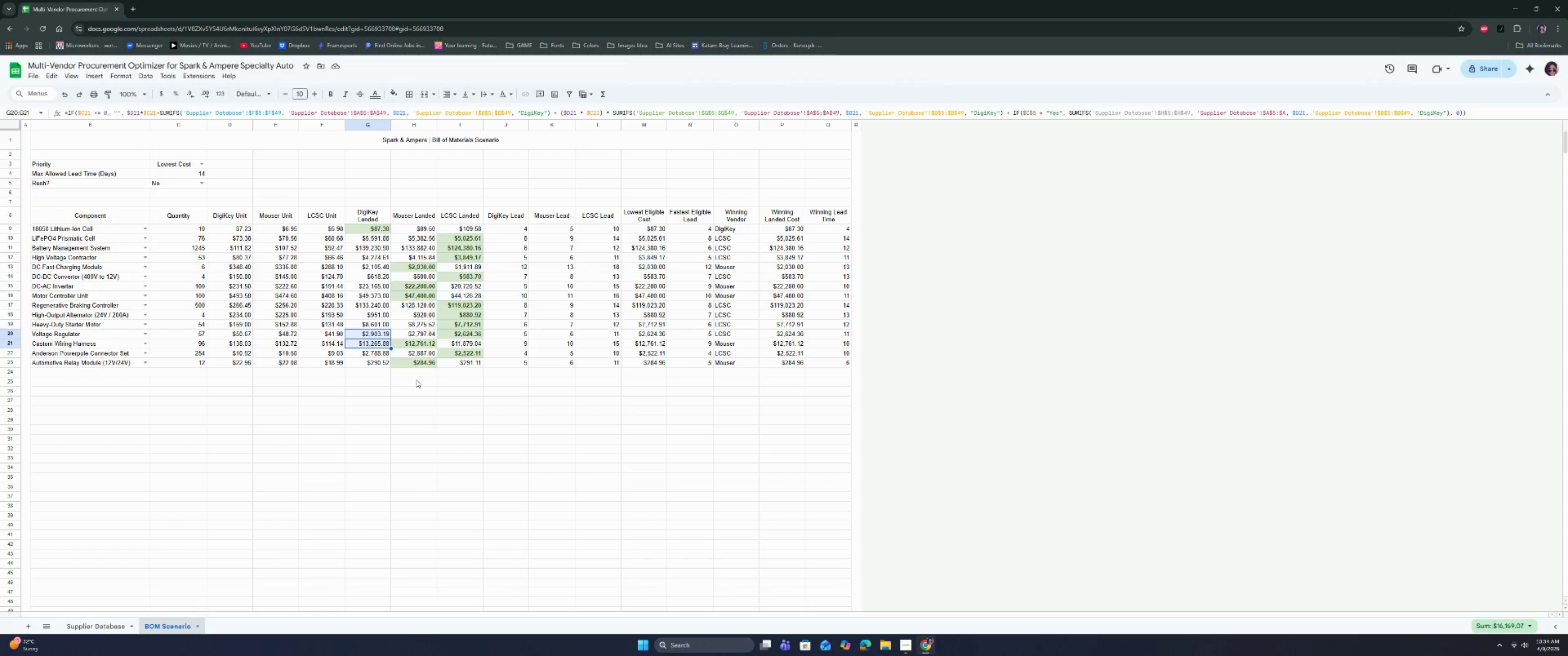 
left_click_drag(start_coordinate=[508, 230], to_coordinate=[597, 367])
 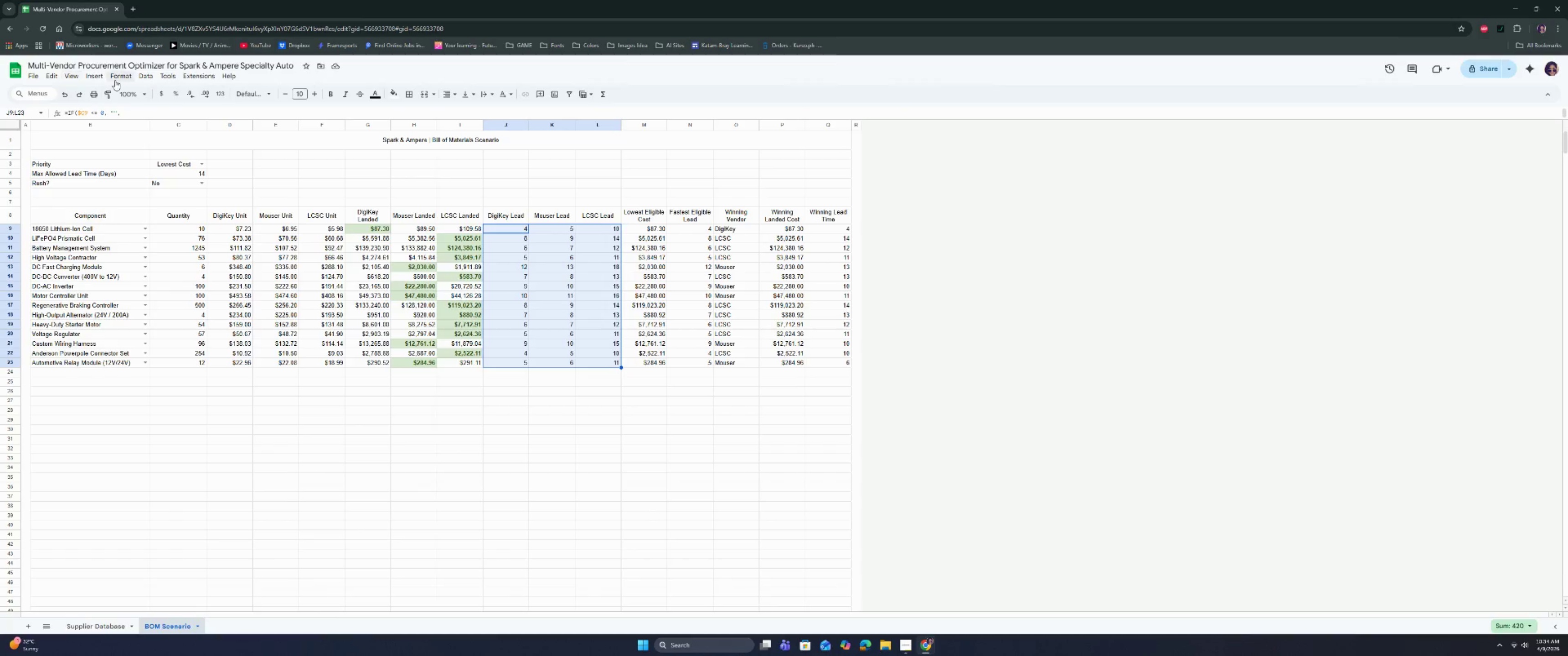 
left_click([119, 76])
 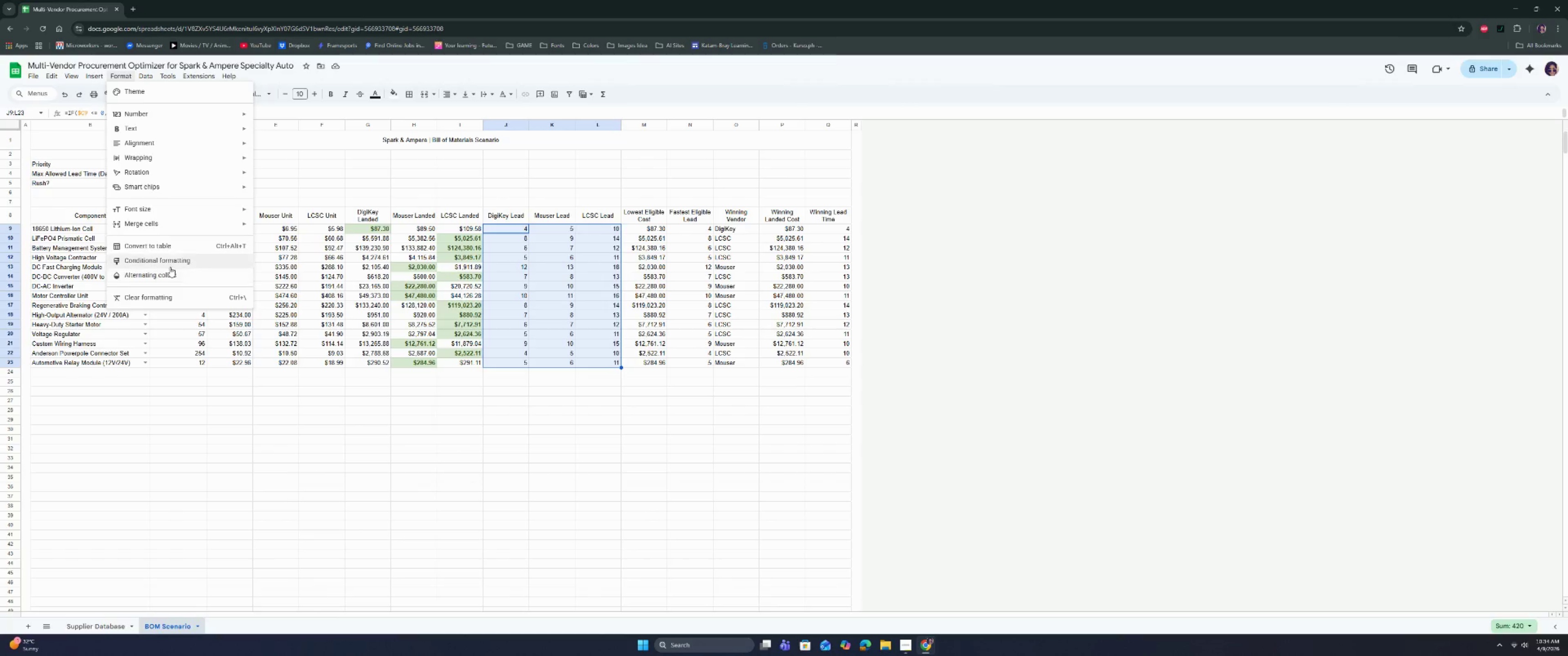 
left_click([170, 264])
 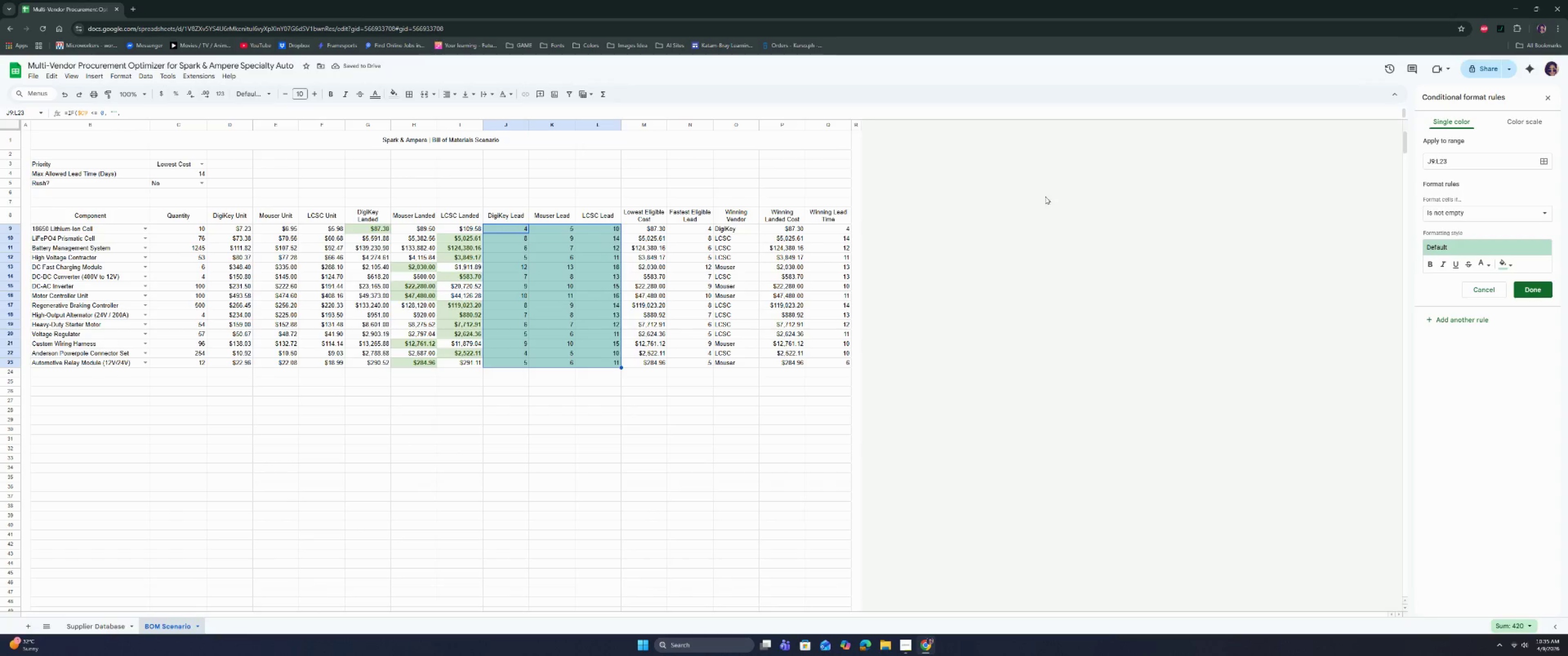 
left_click([1494, 219])
 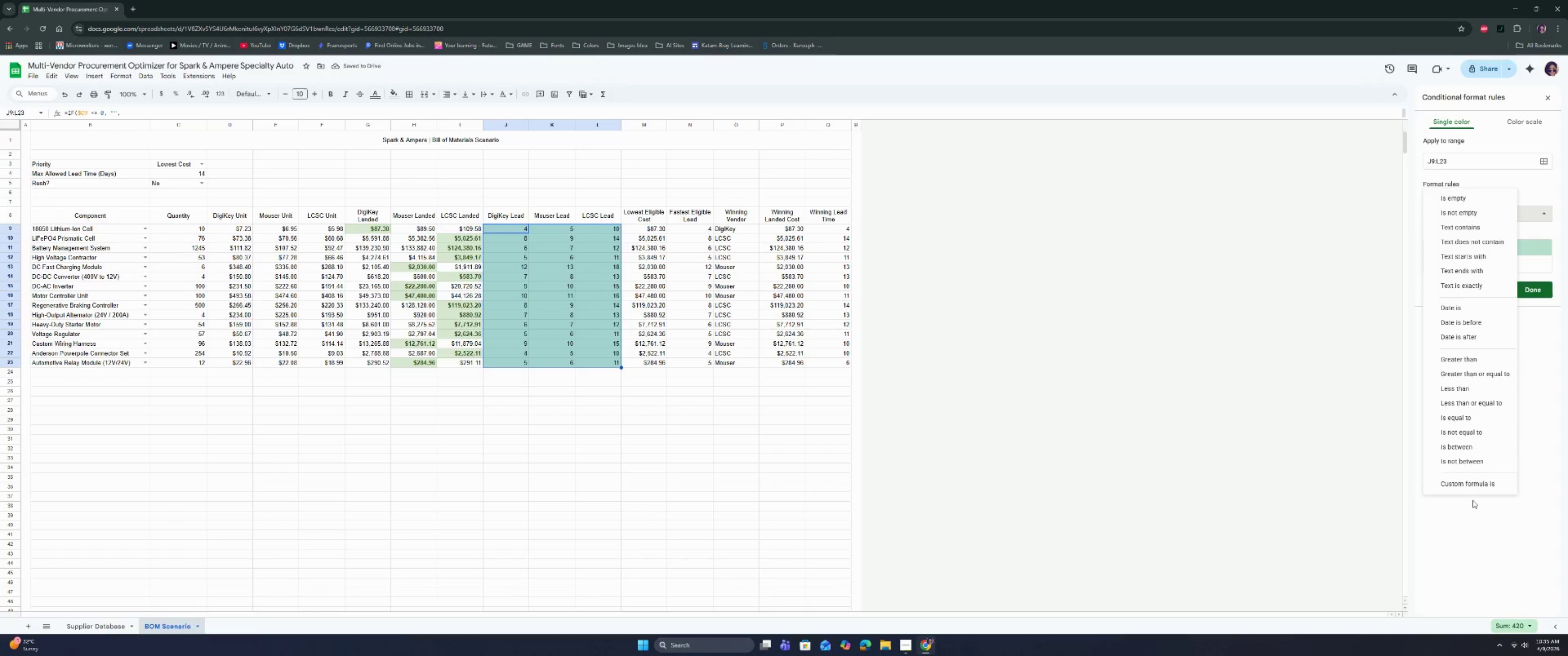 
left_click([1474, 486])
 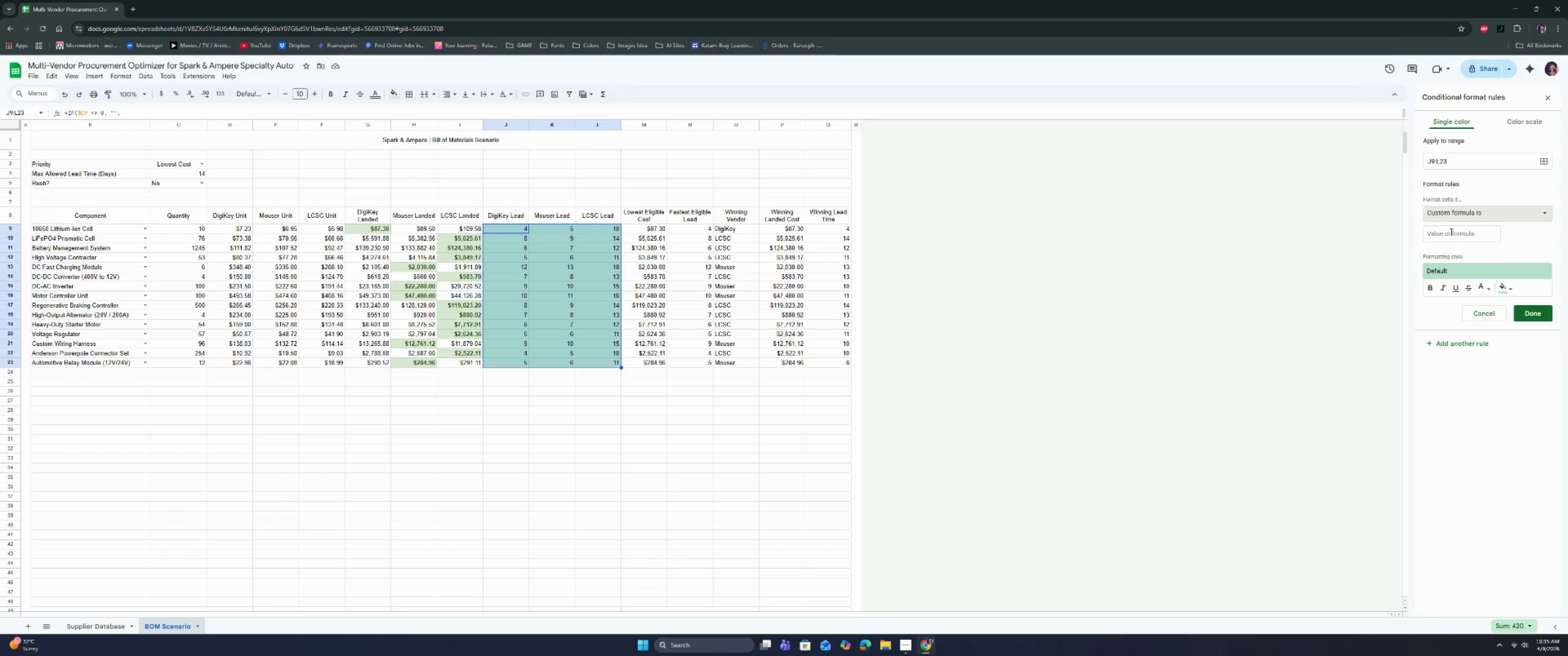 
left_click([1450, 232])
 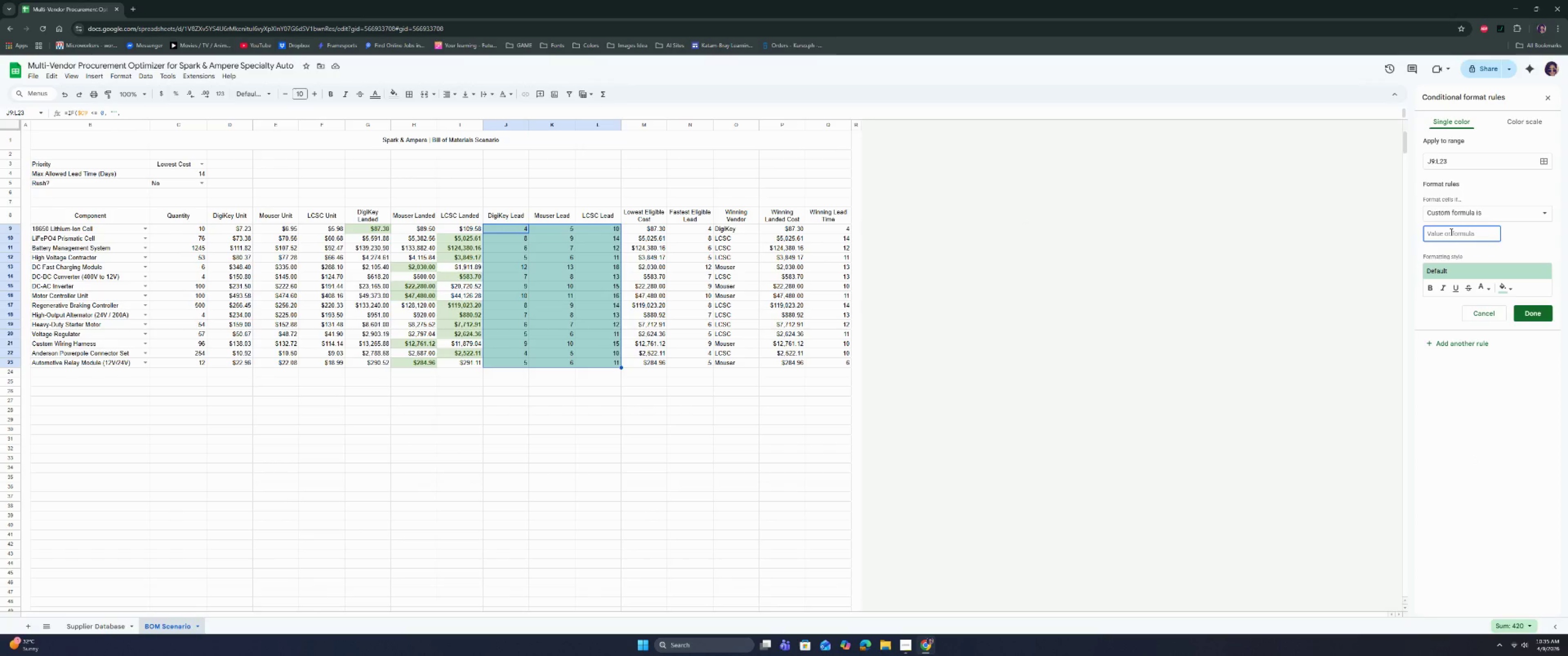 
type(=AND($C9>0,J9)
 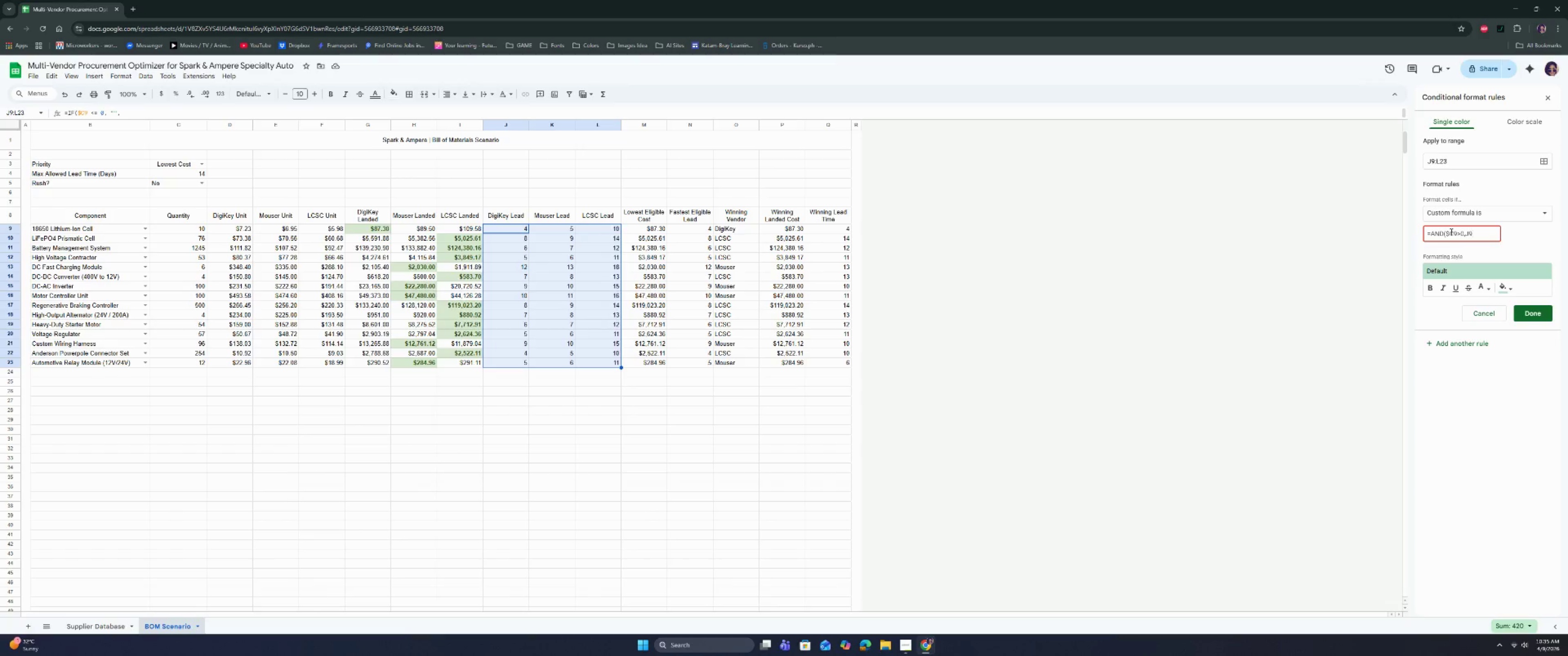 
type(<>"",J9)
 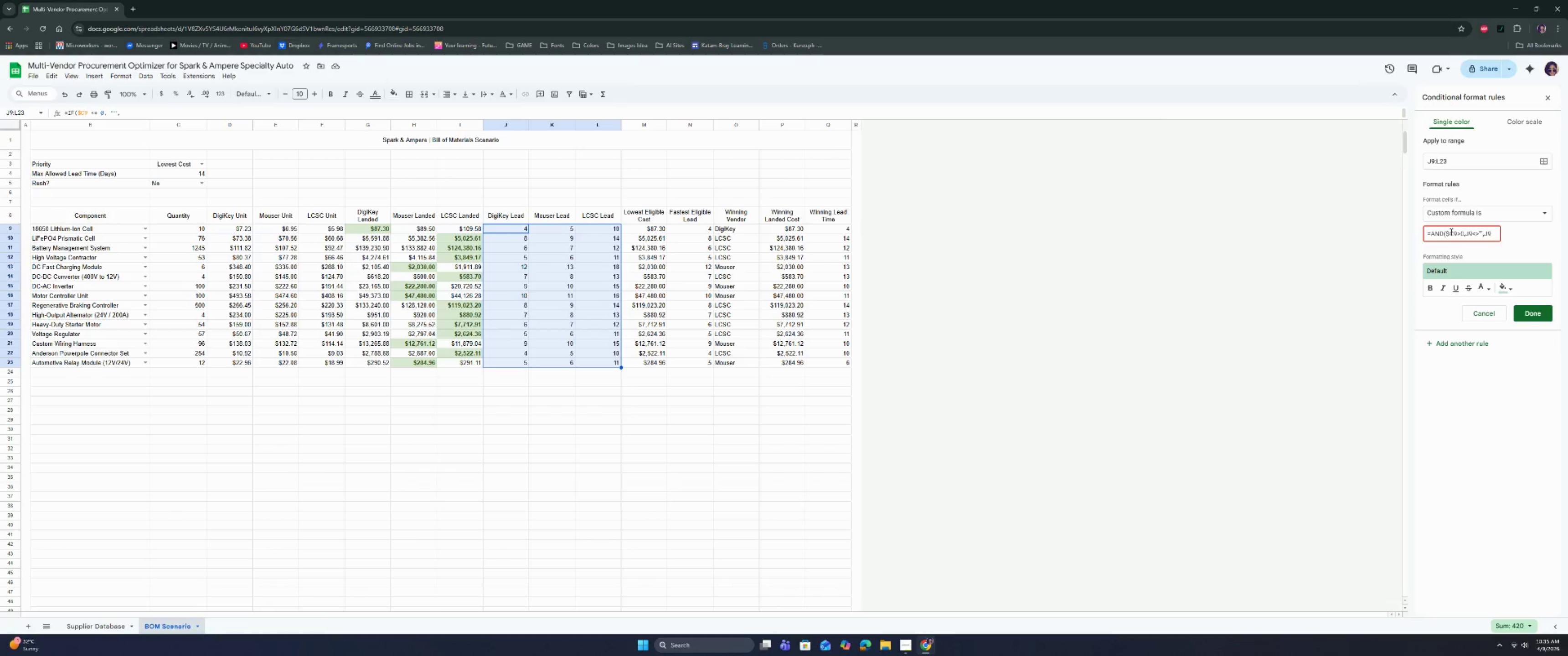 
wait(7.96)
 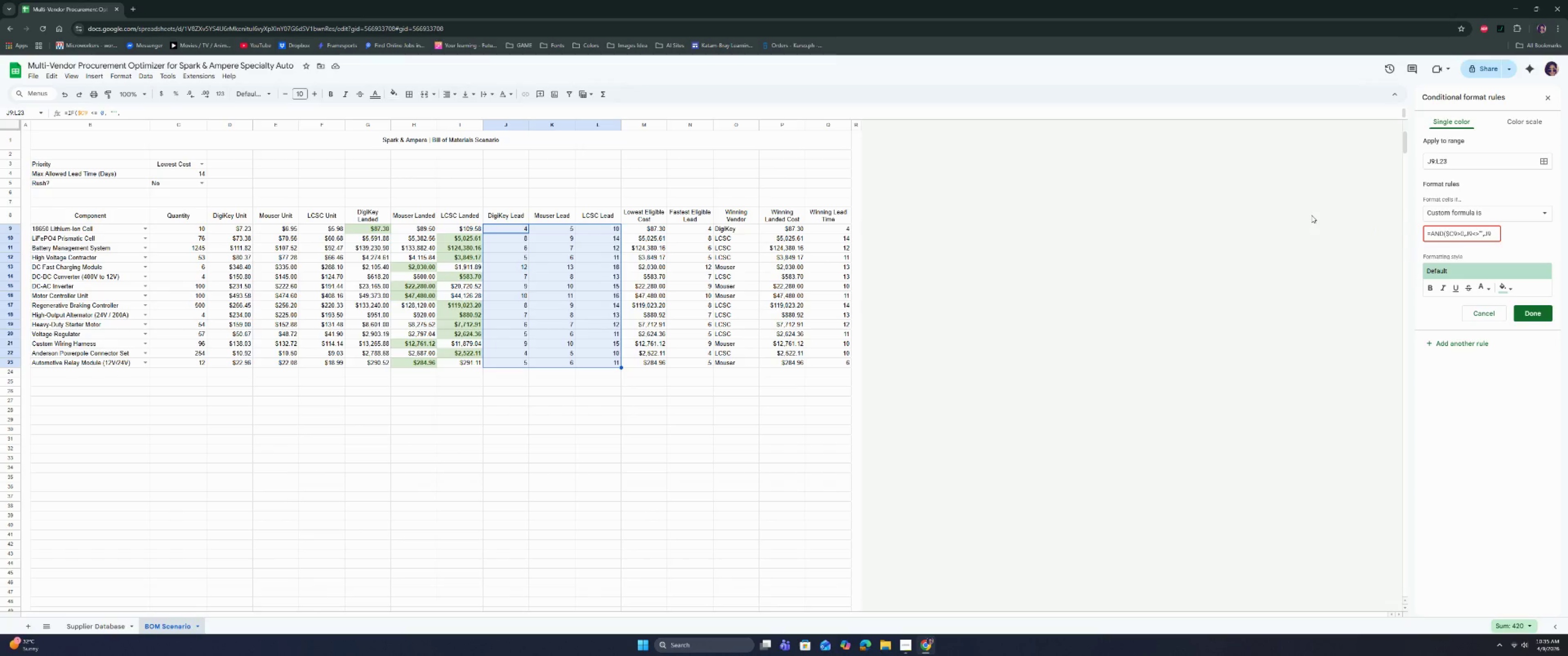 
key(Shift+Period)
 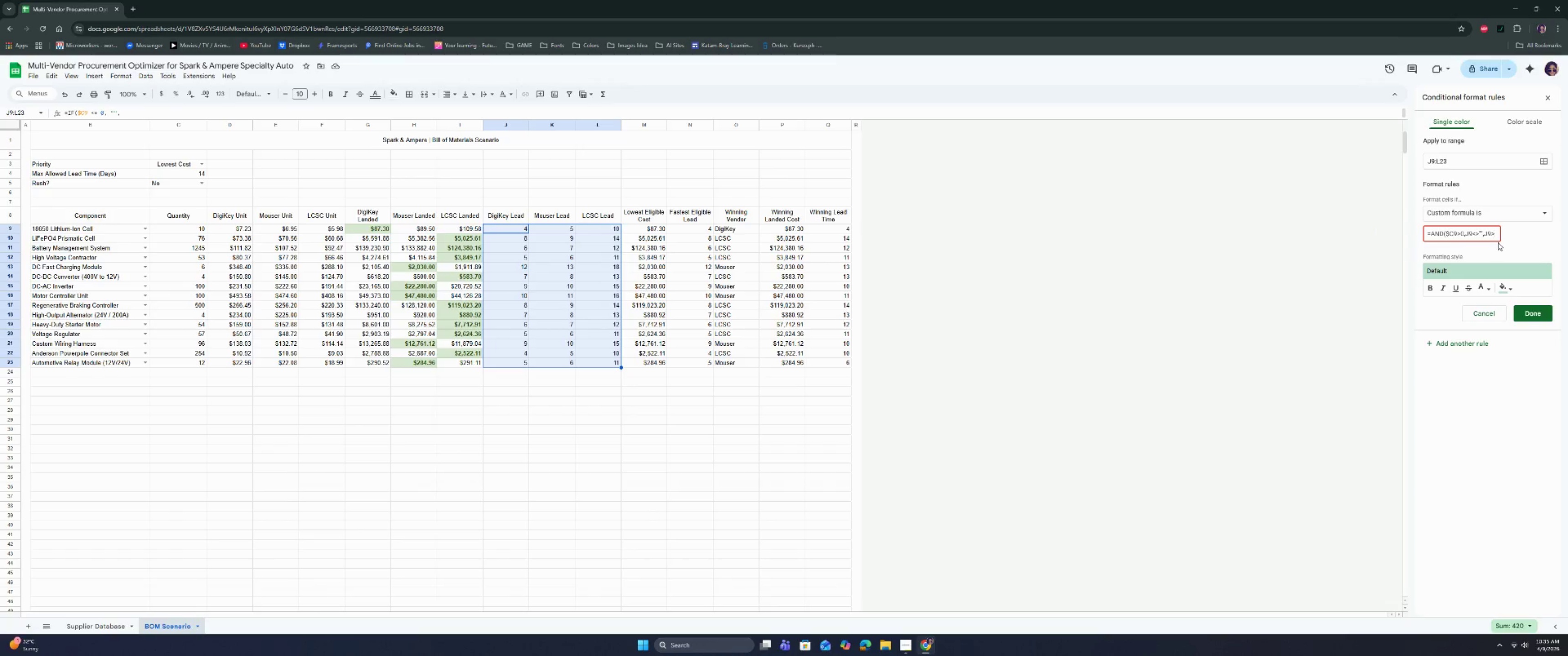 
type($C$4)
 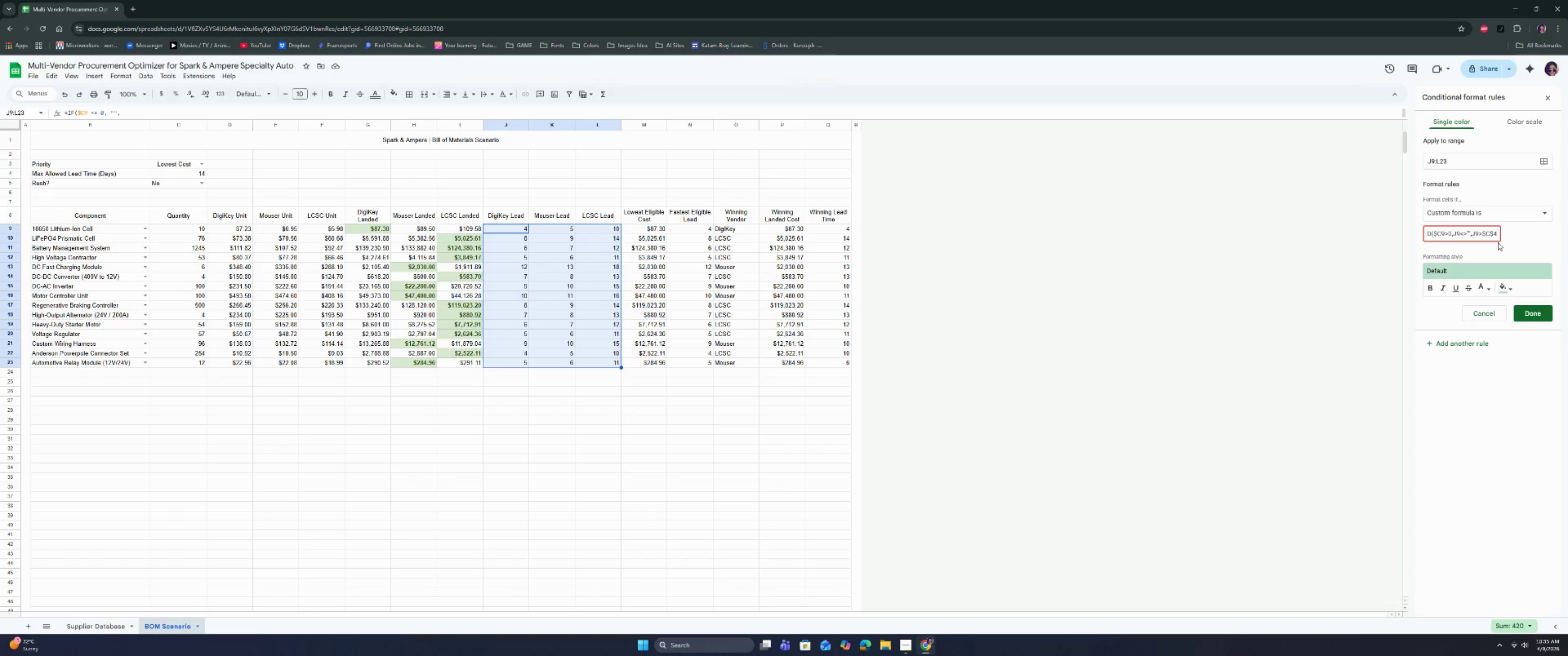 
key(Shift+0)
 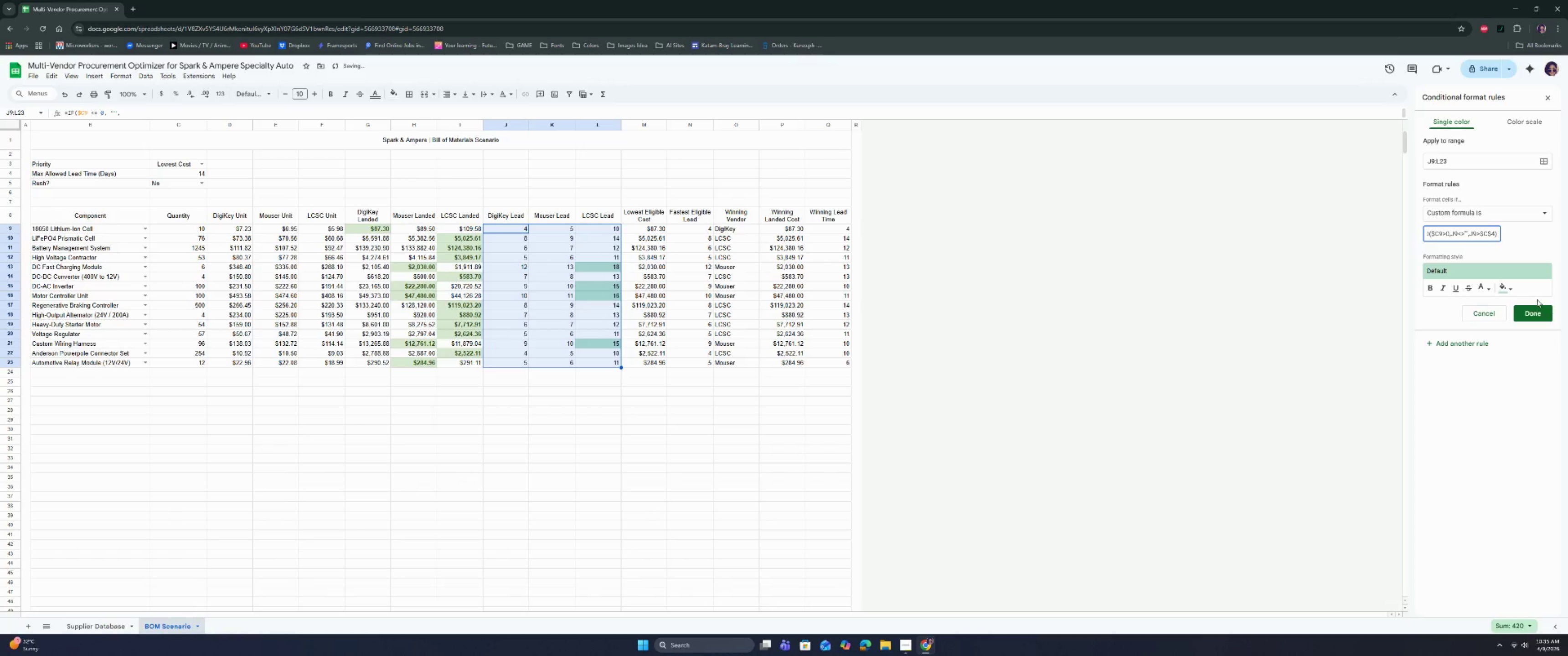 
left_click([1430, 285])
 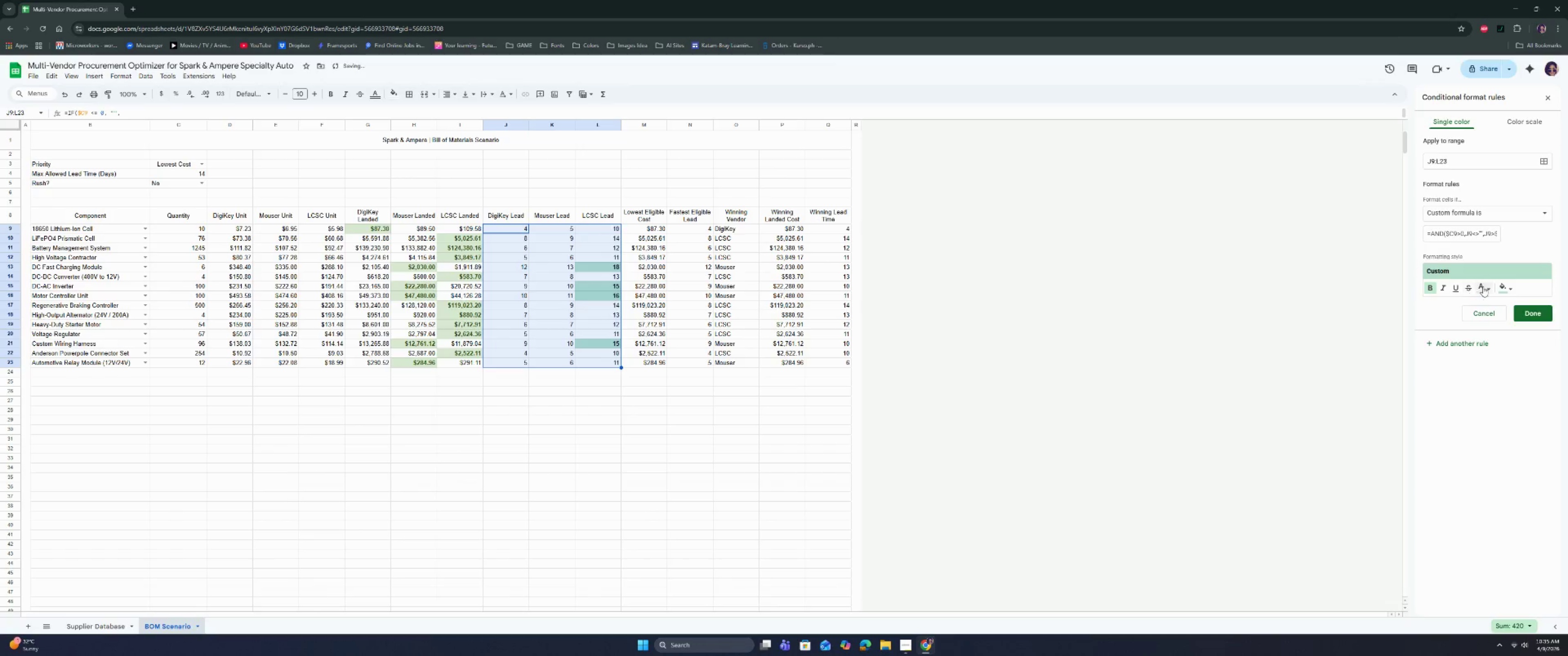 
left_click([1488, 284])
 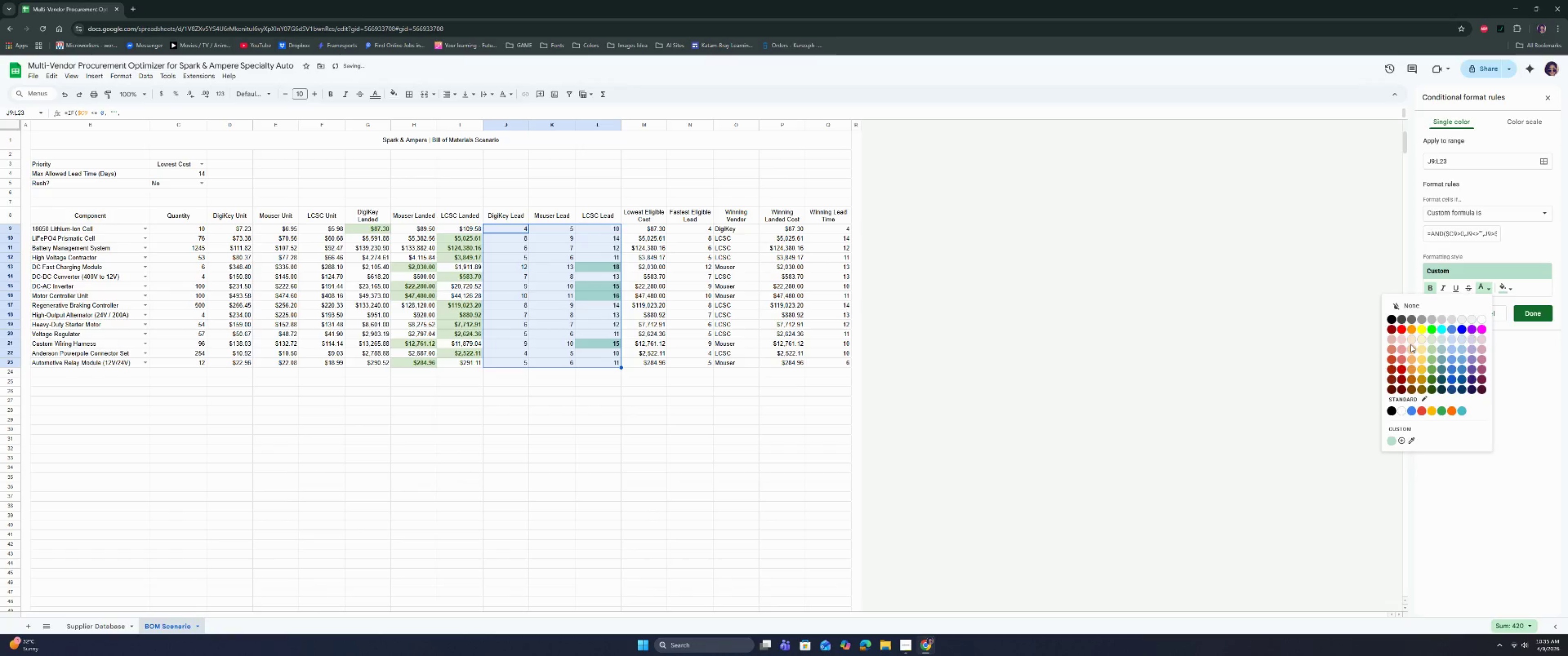 
left_click([1412, 342])
 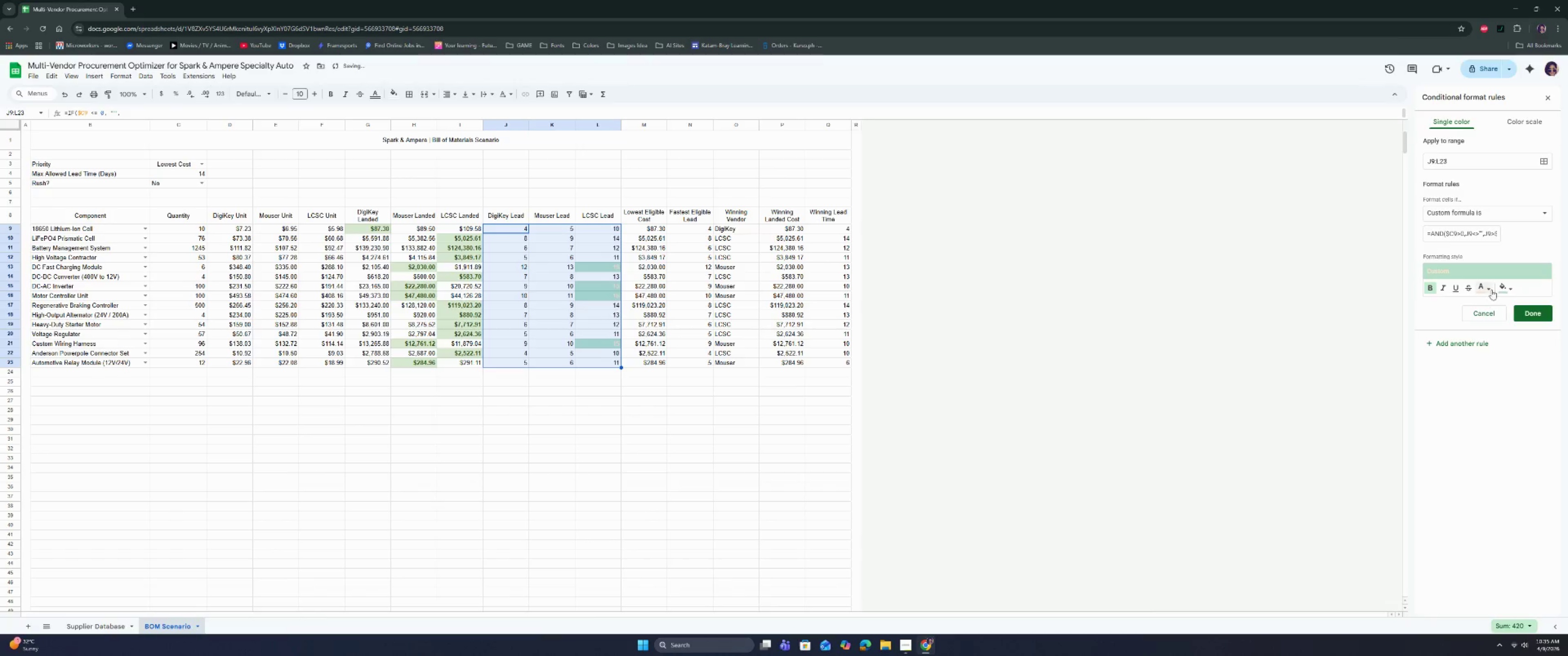 
left_click([1490, 286])
 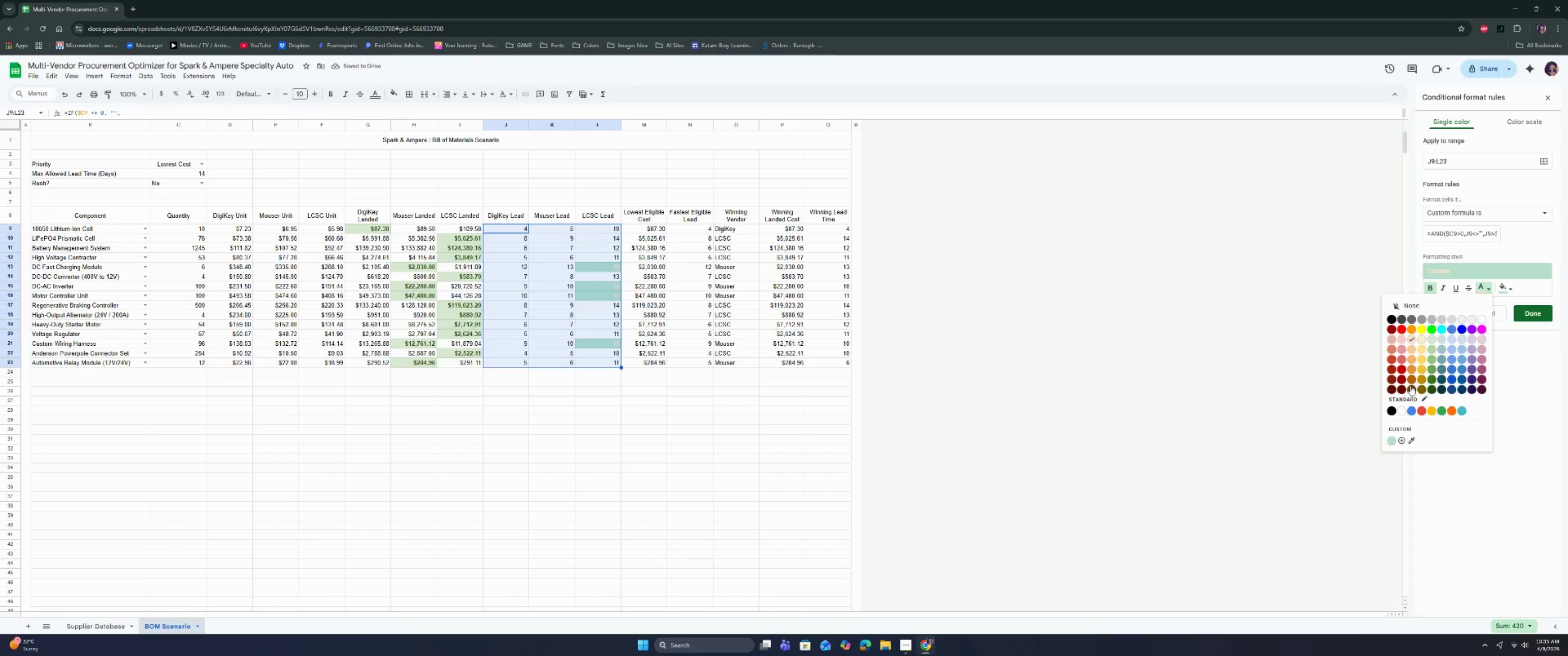 
left_click([1412, 378])
 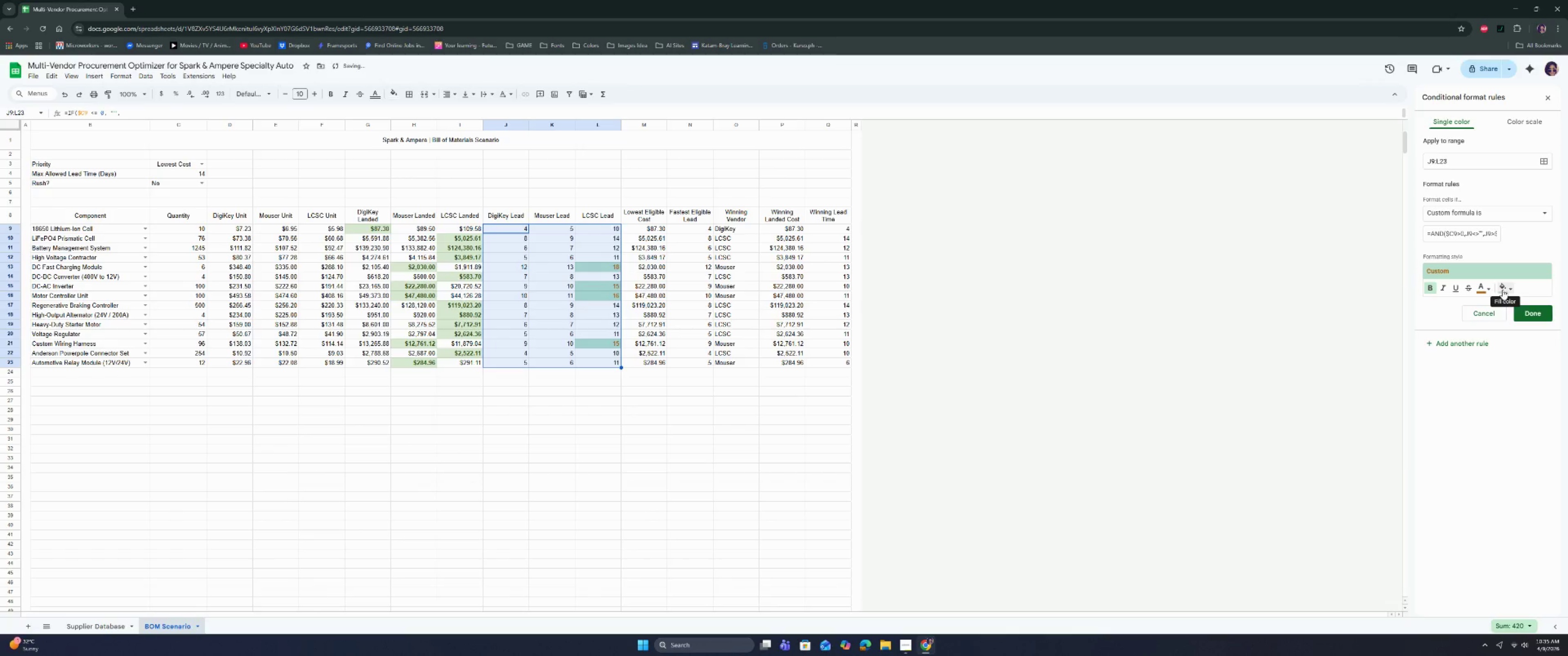 
left_click([1502, 290])
 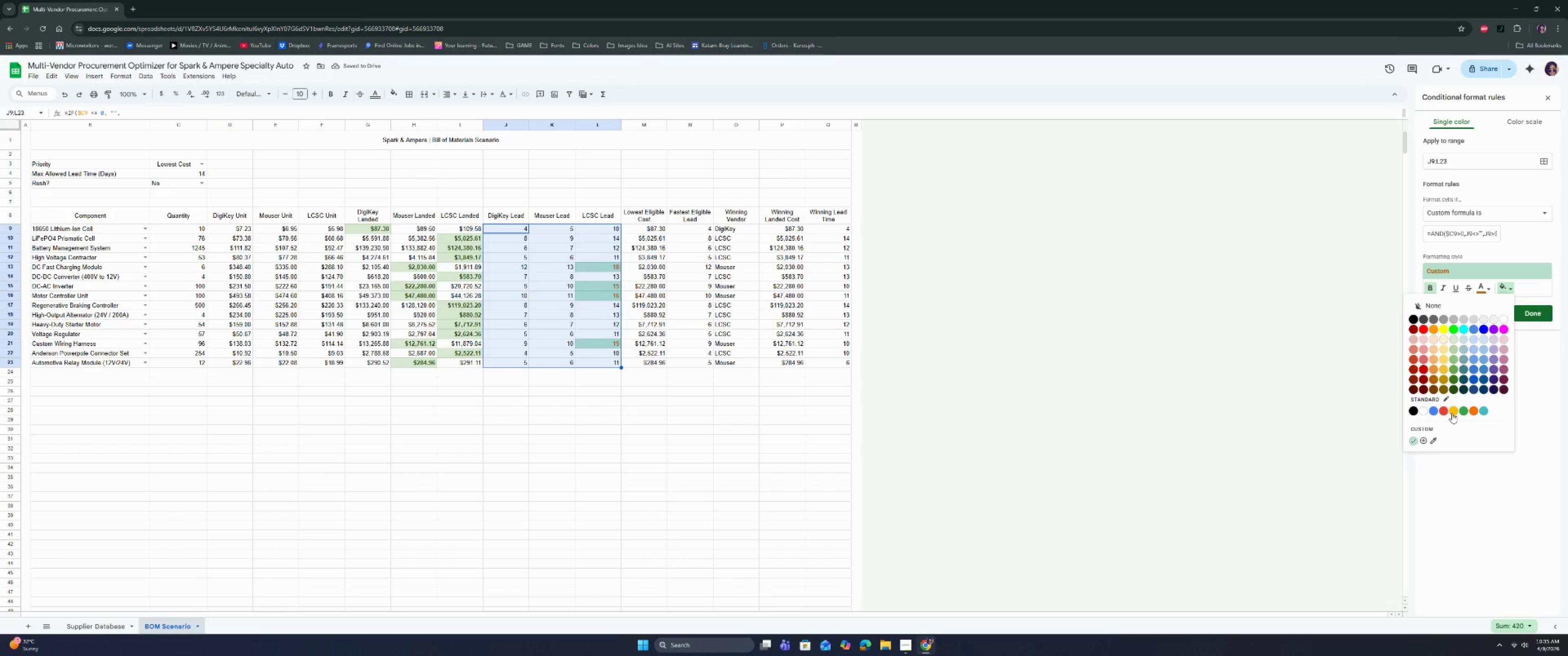 
left_click([1452, 413])
 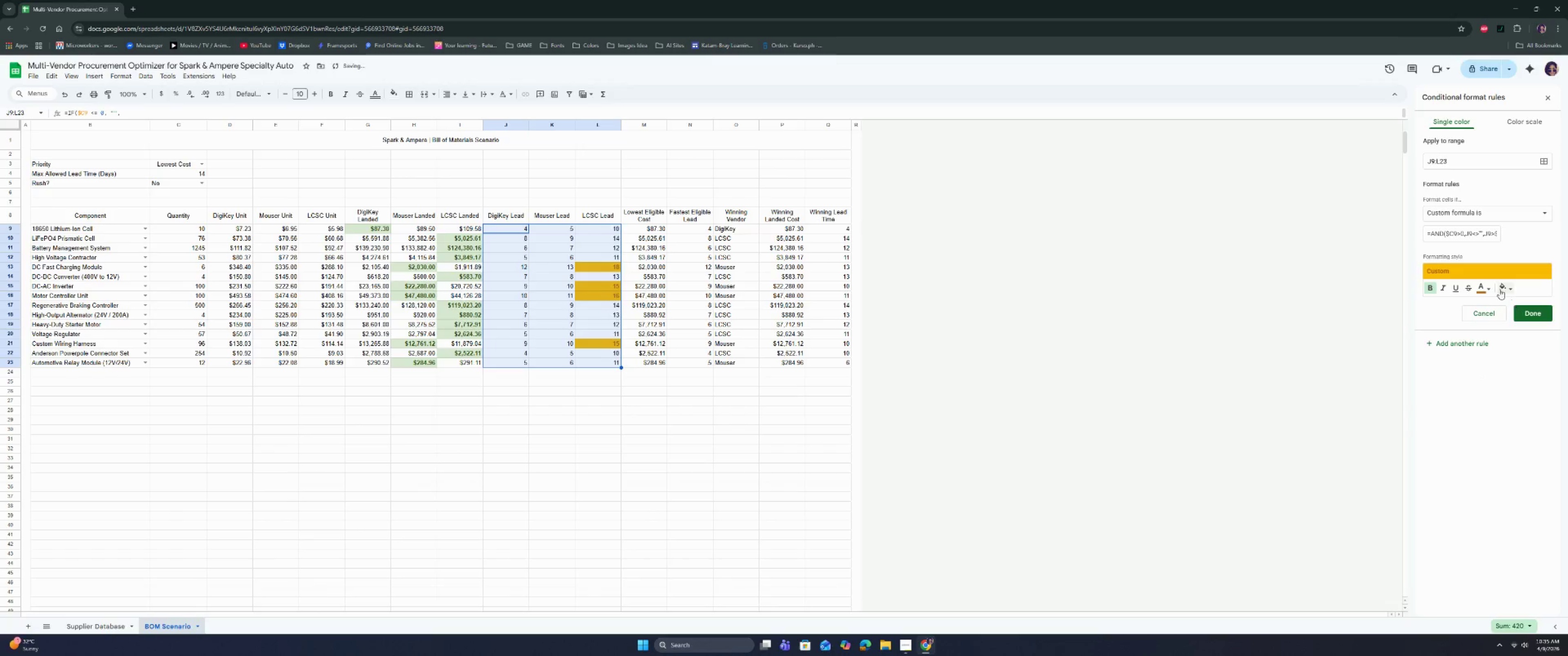 
left_click([1488, 289])
 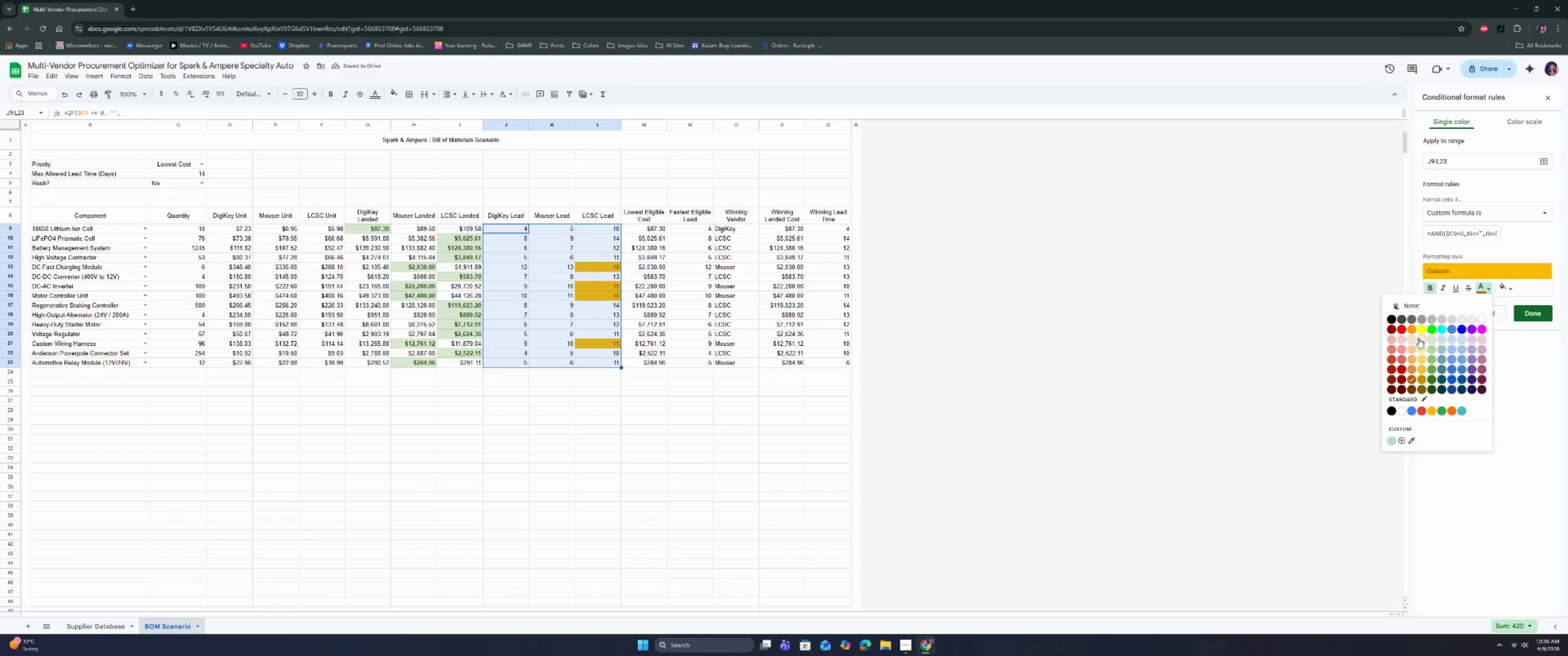 
left_click([1411, 341])
 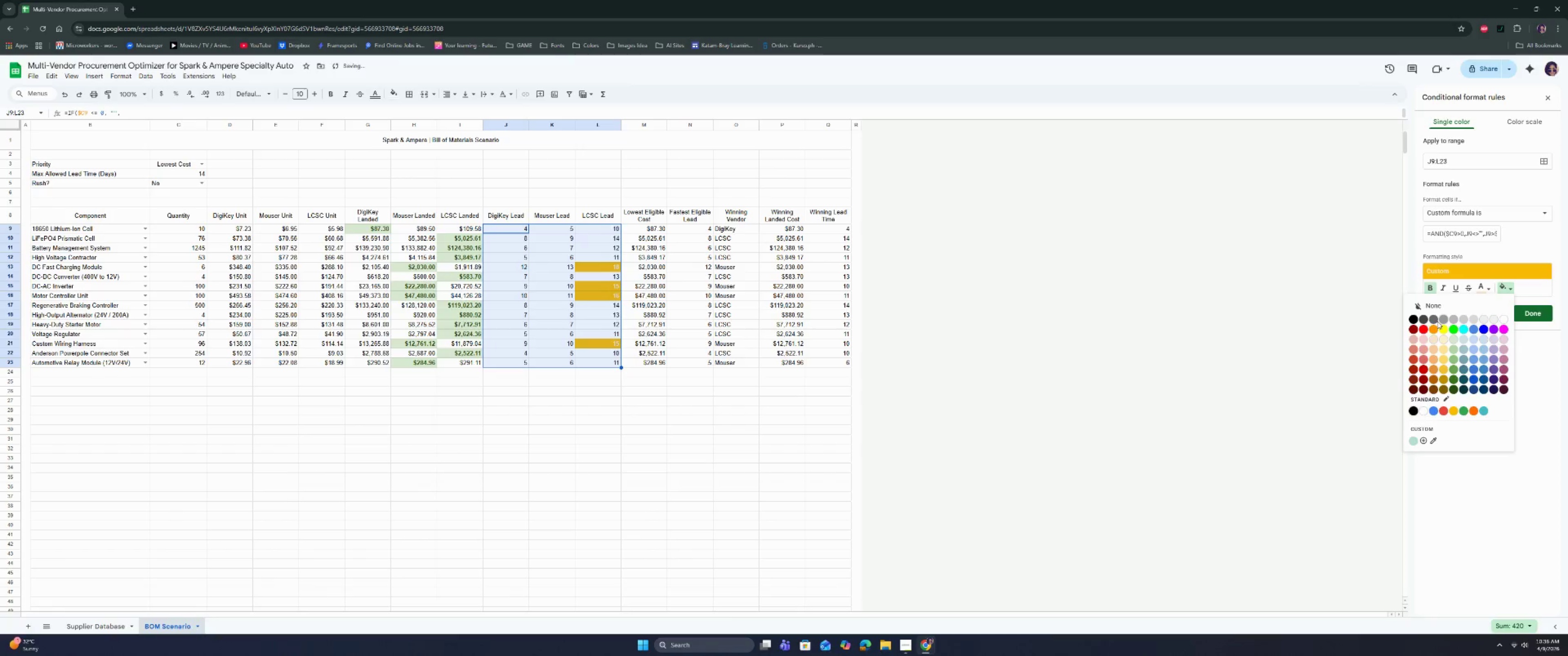 
left_click([1434, 340])
 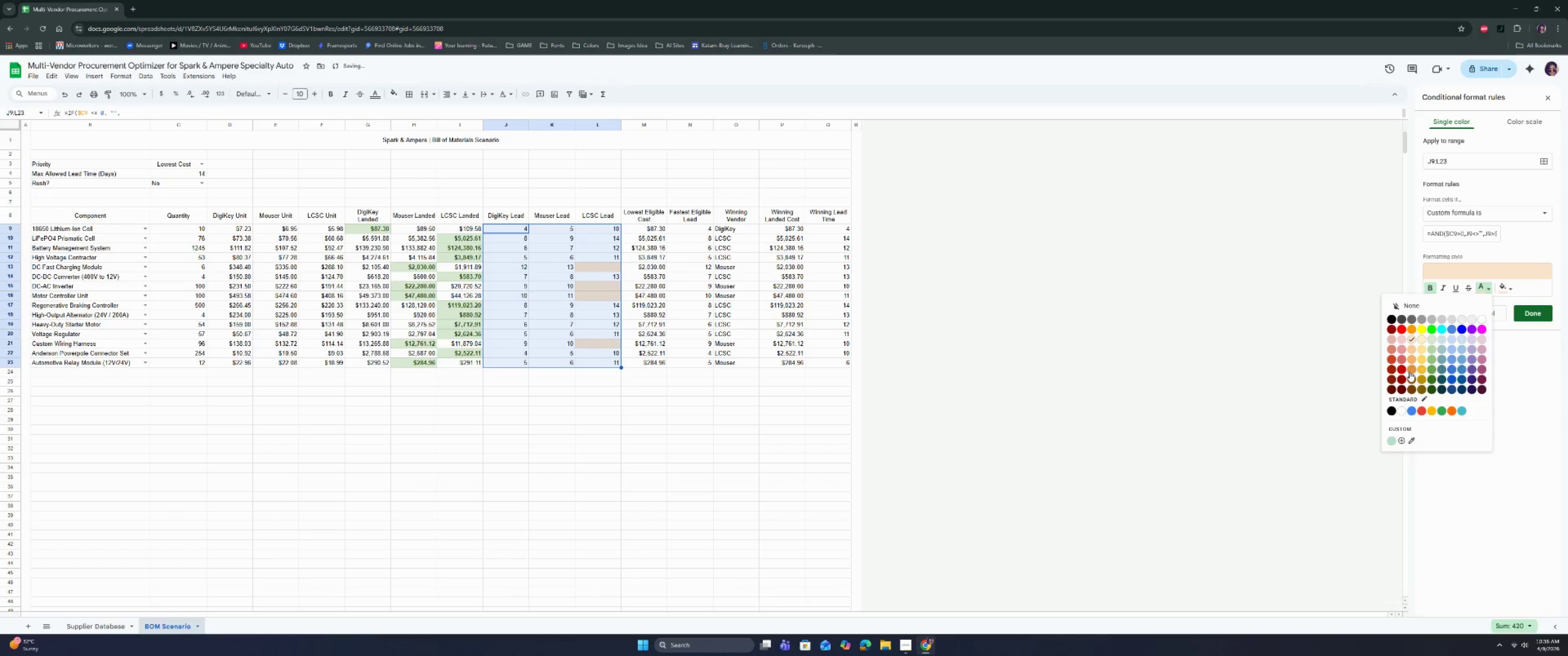 
left_click([1410, 377])
 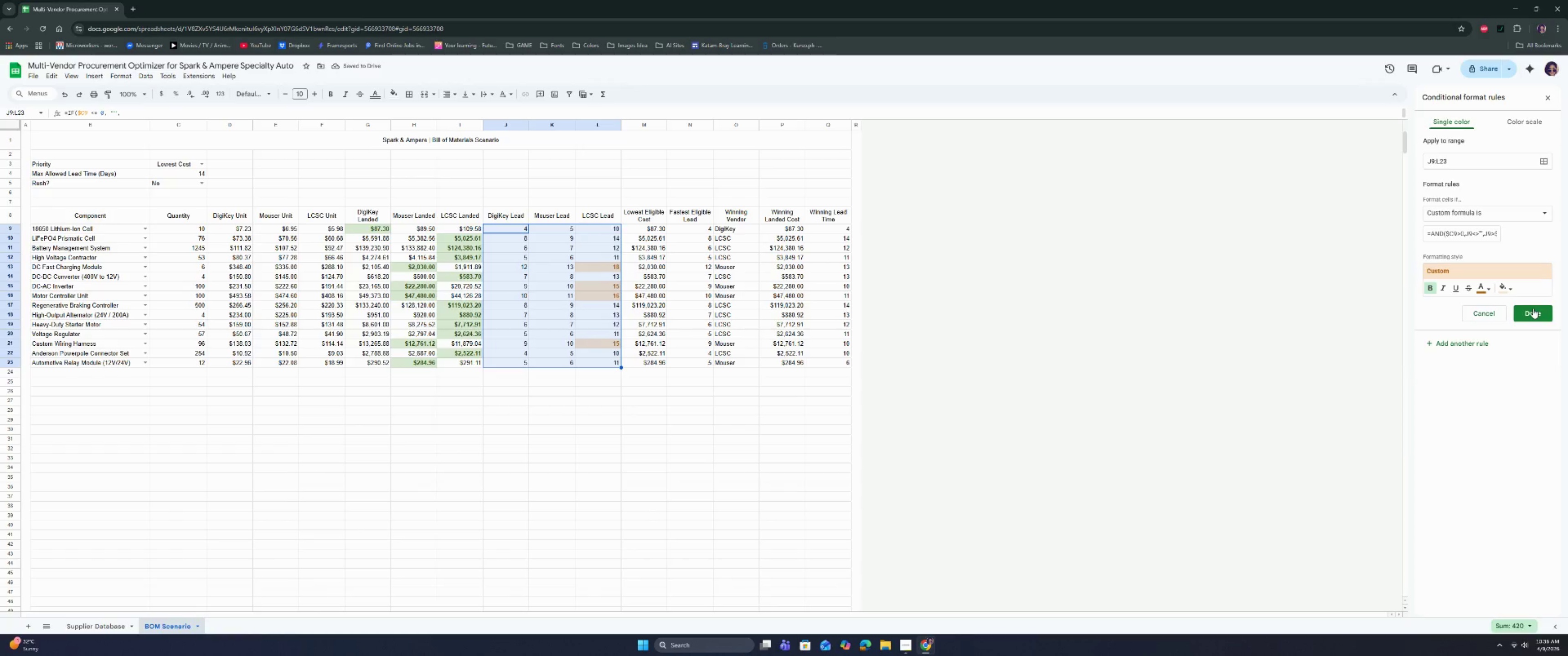 
wait(5.05)
 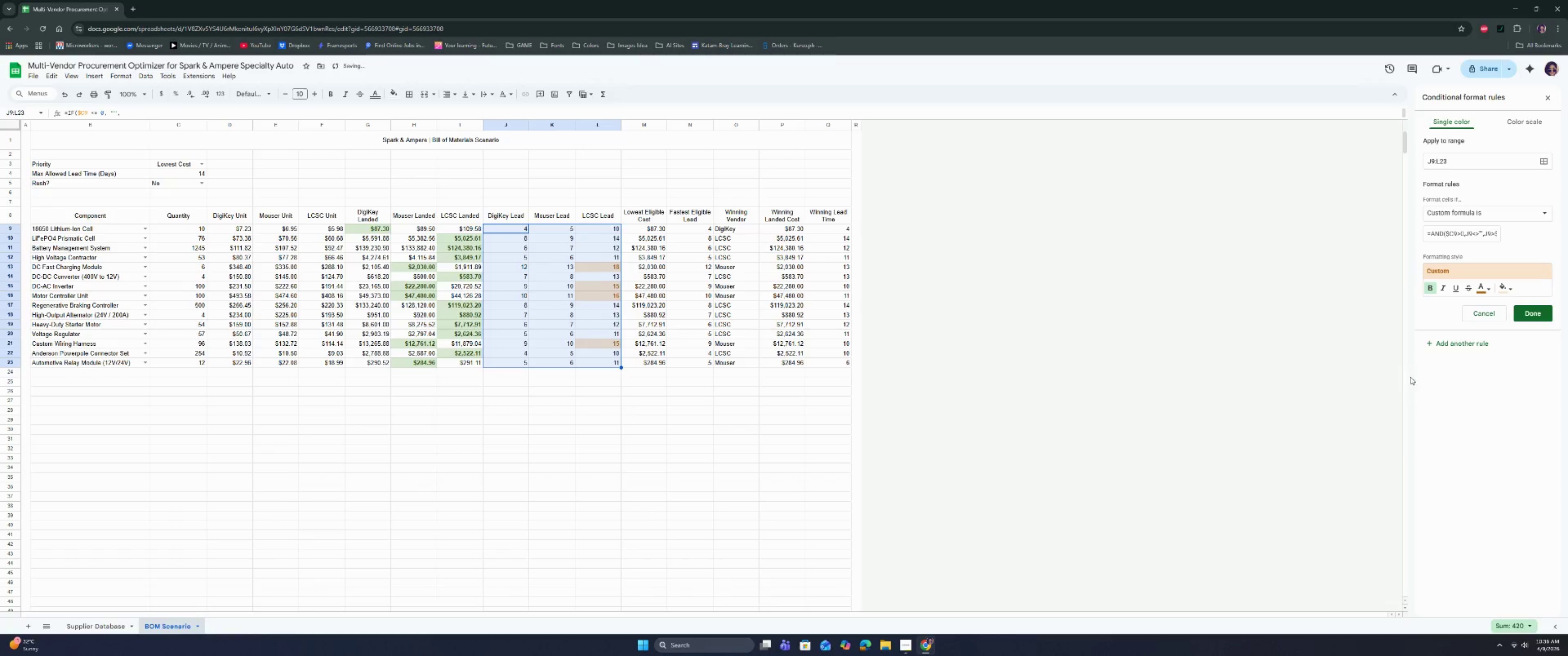 
left_click([1535, 310])
 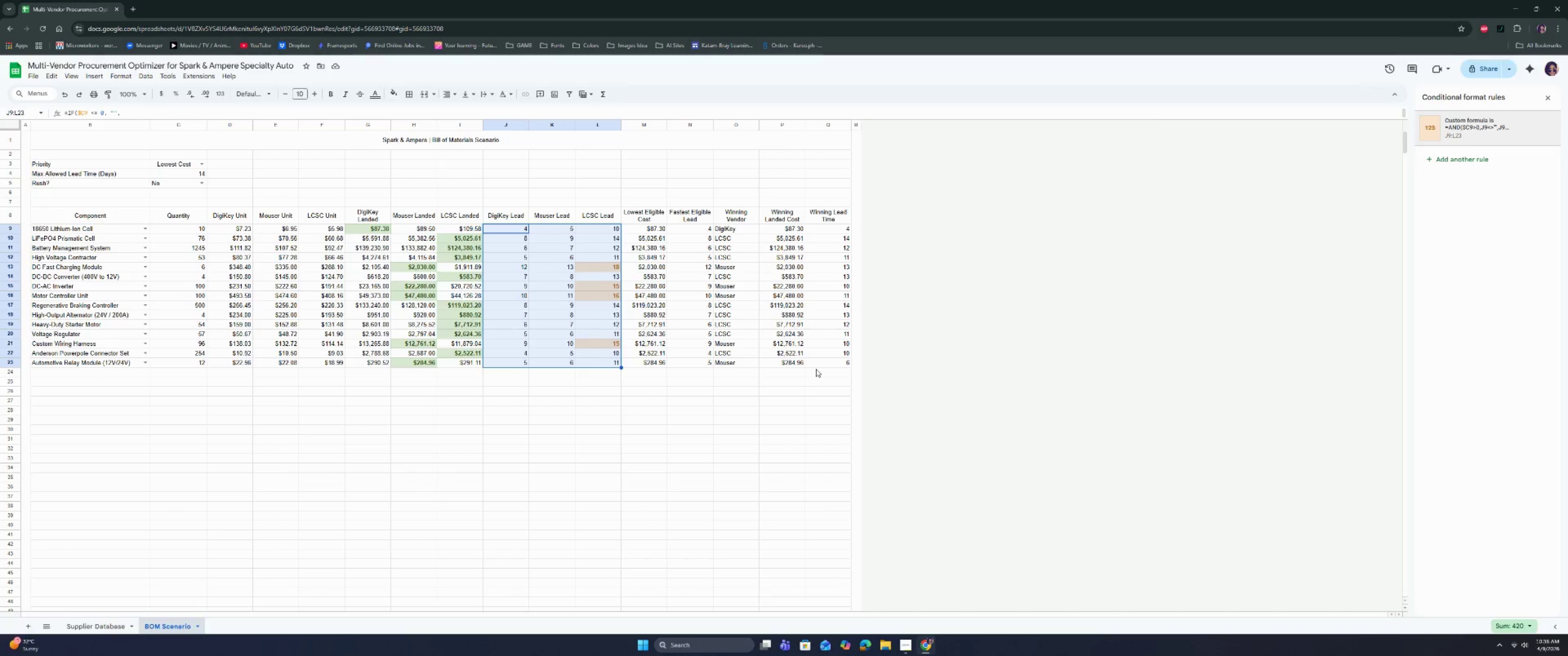 
wait(23.76)
 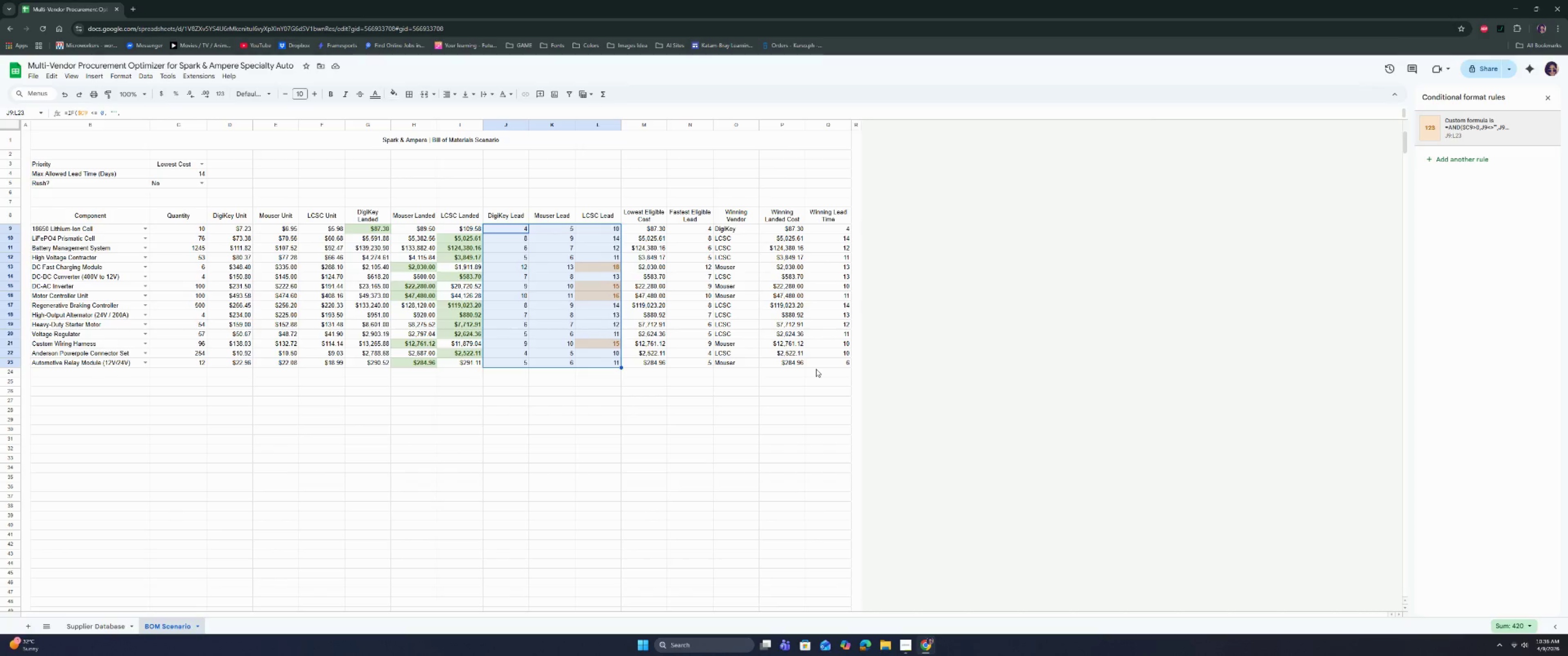 
left_click([109, 266])
 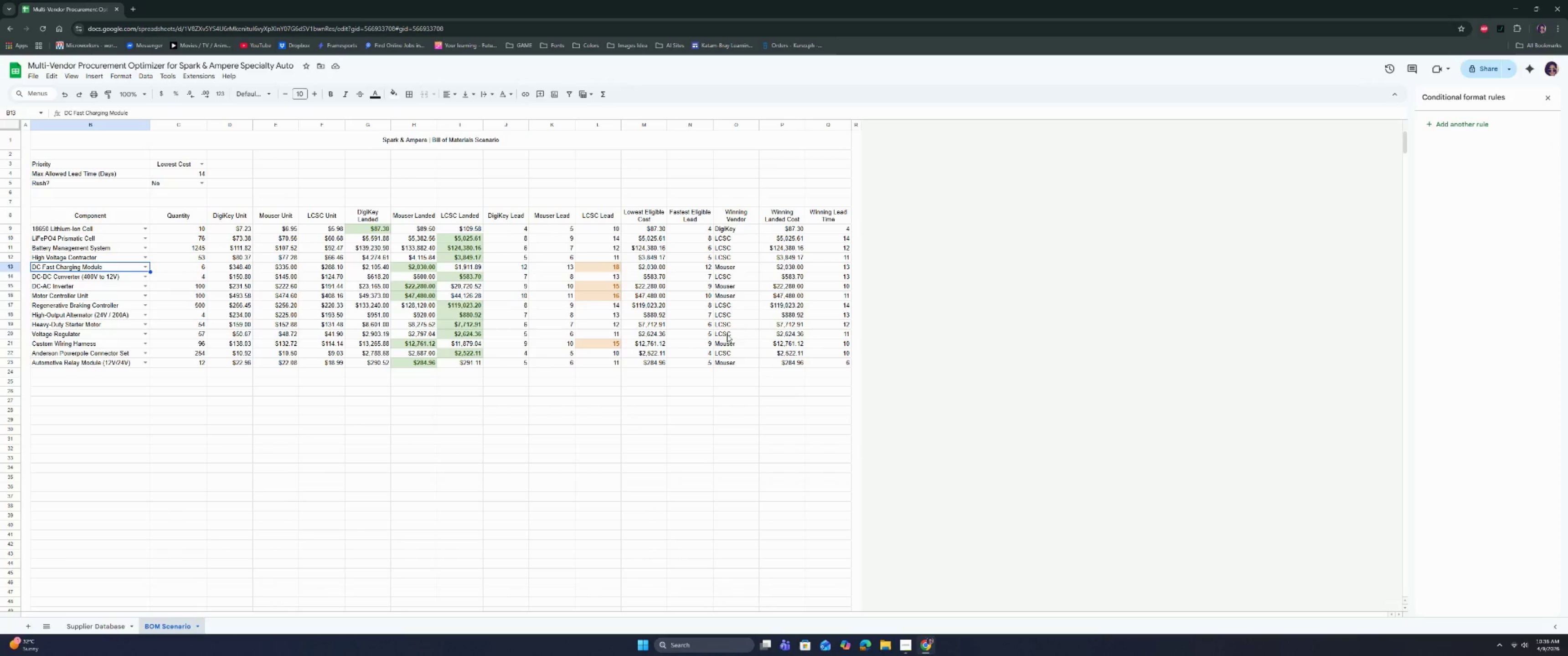 
wait(5.49)
 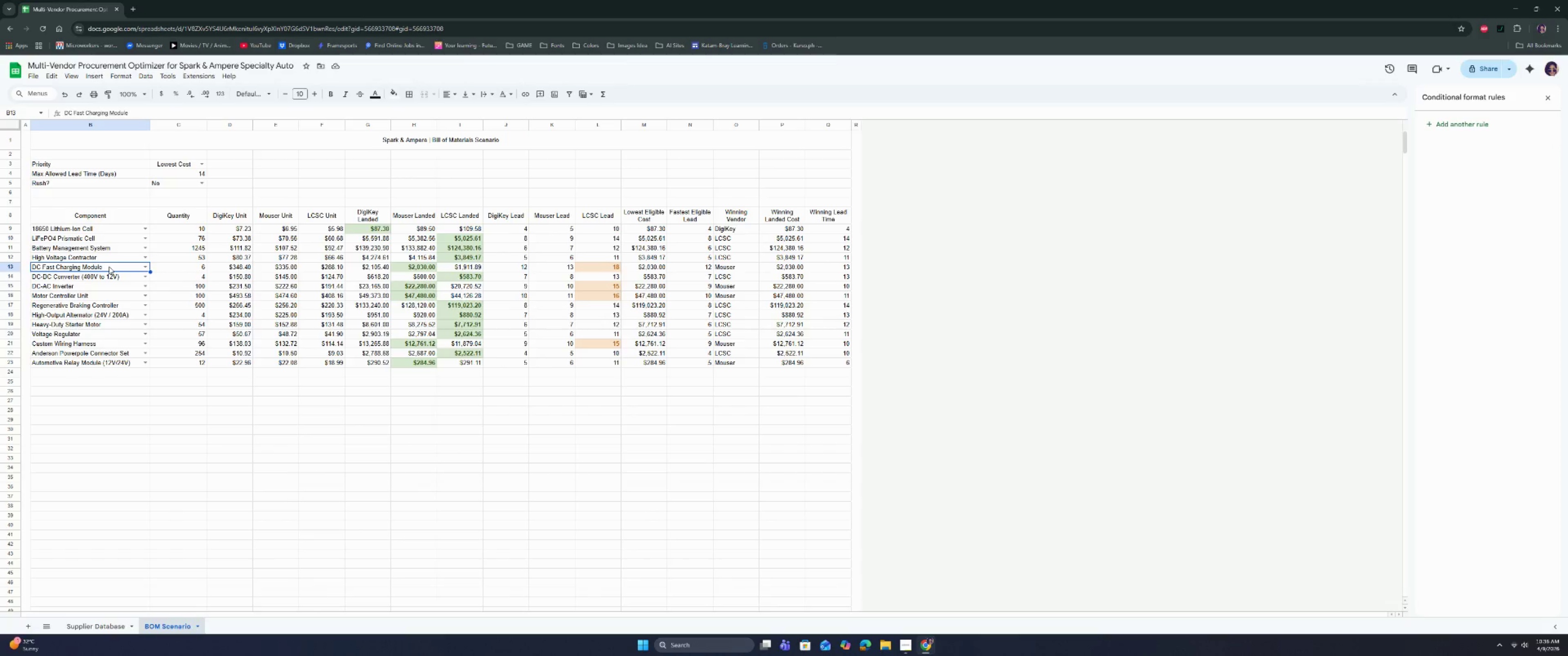 
left_click([604, 348])
 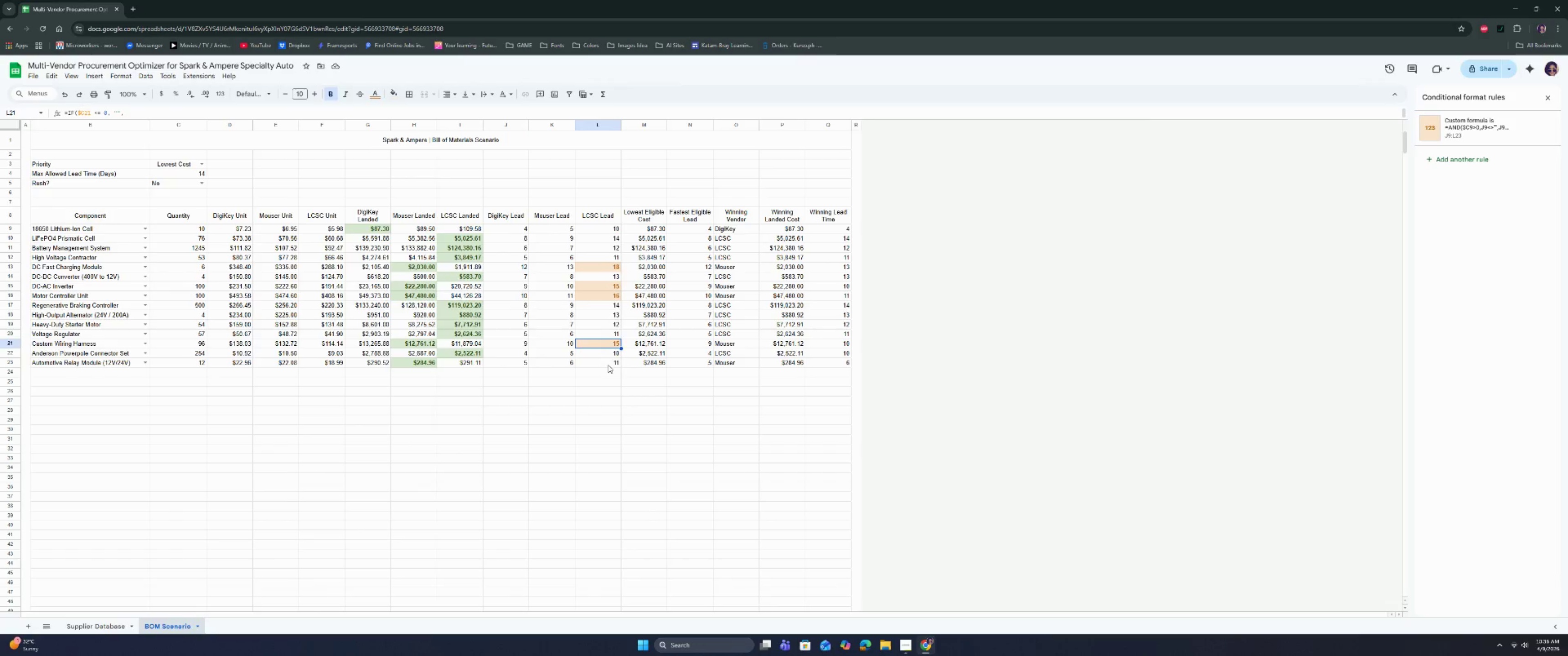 
left_click([606, 360])
 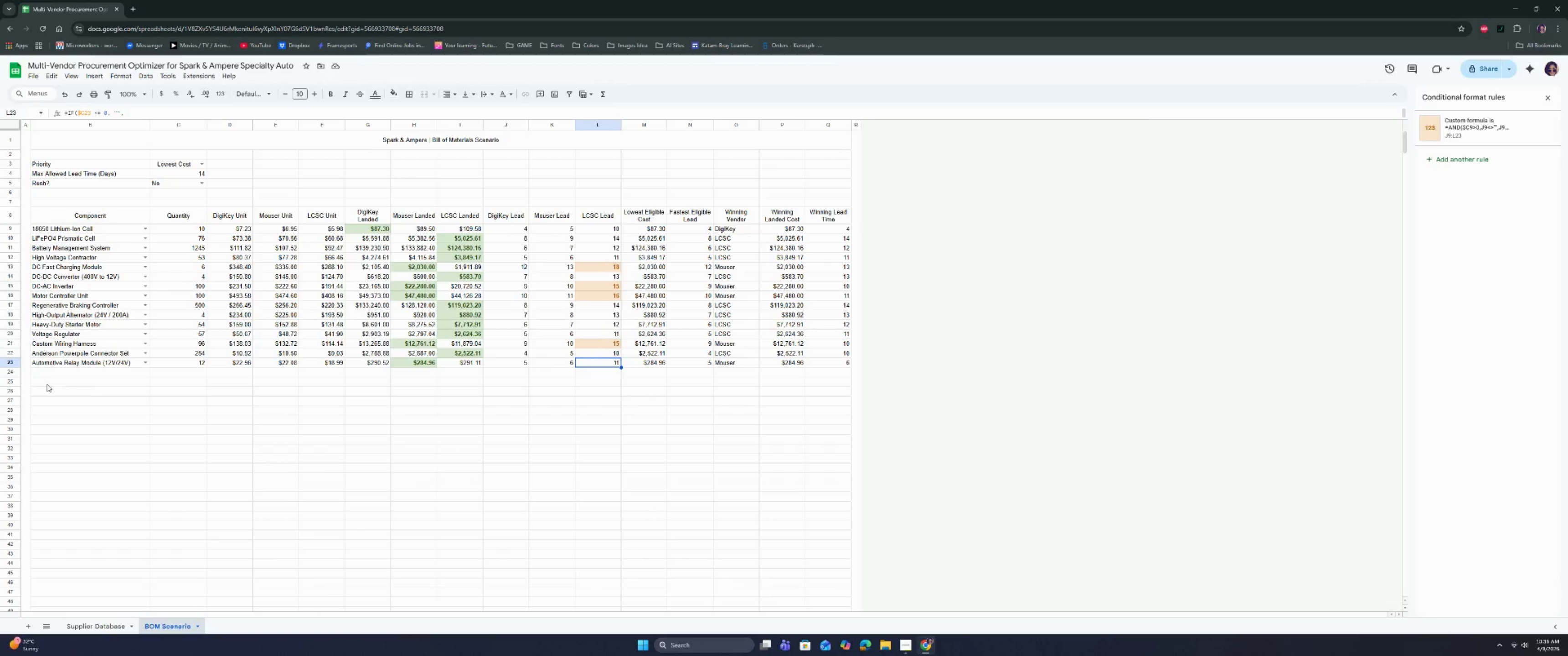 
left_click([77, 367])
 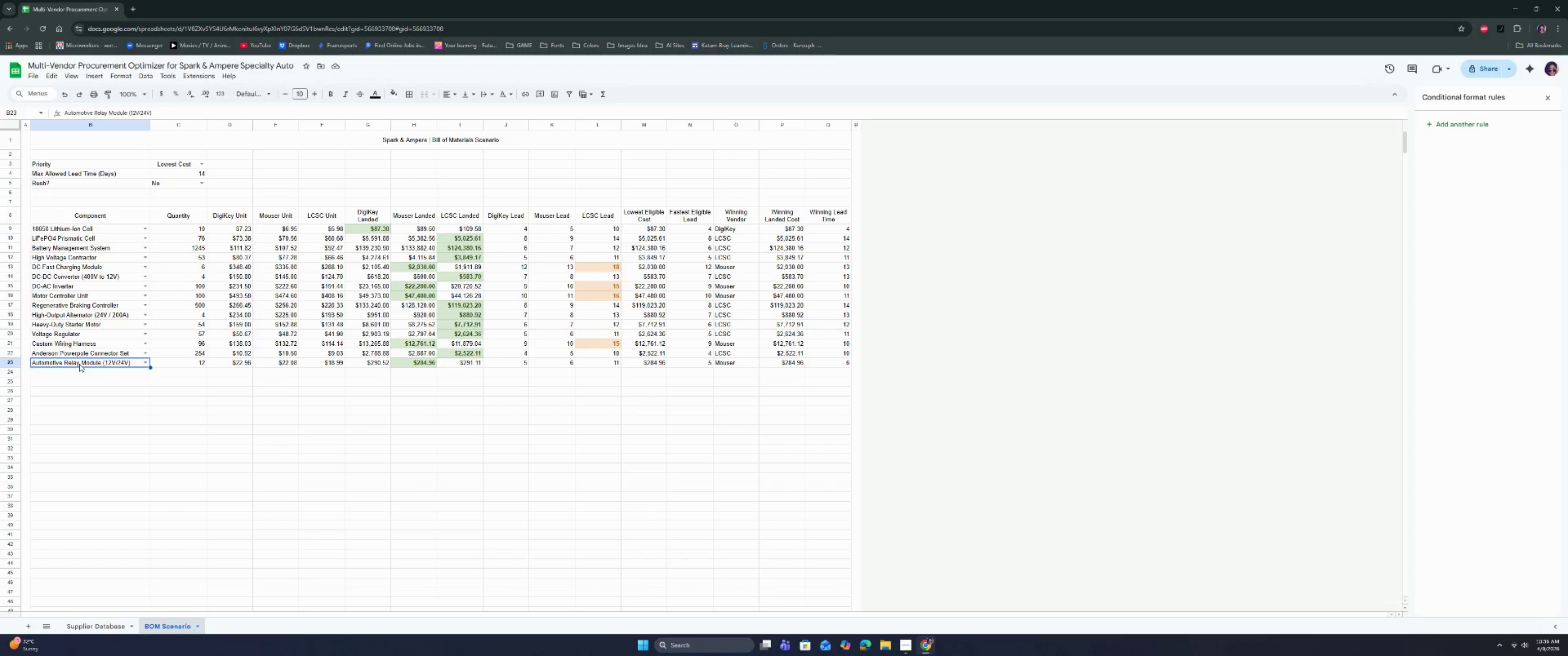 
left_click([80, 362])
 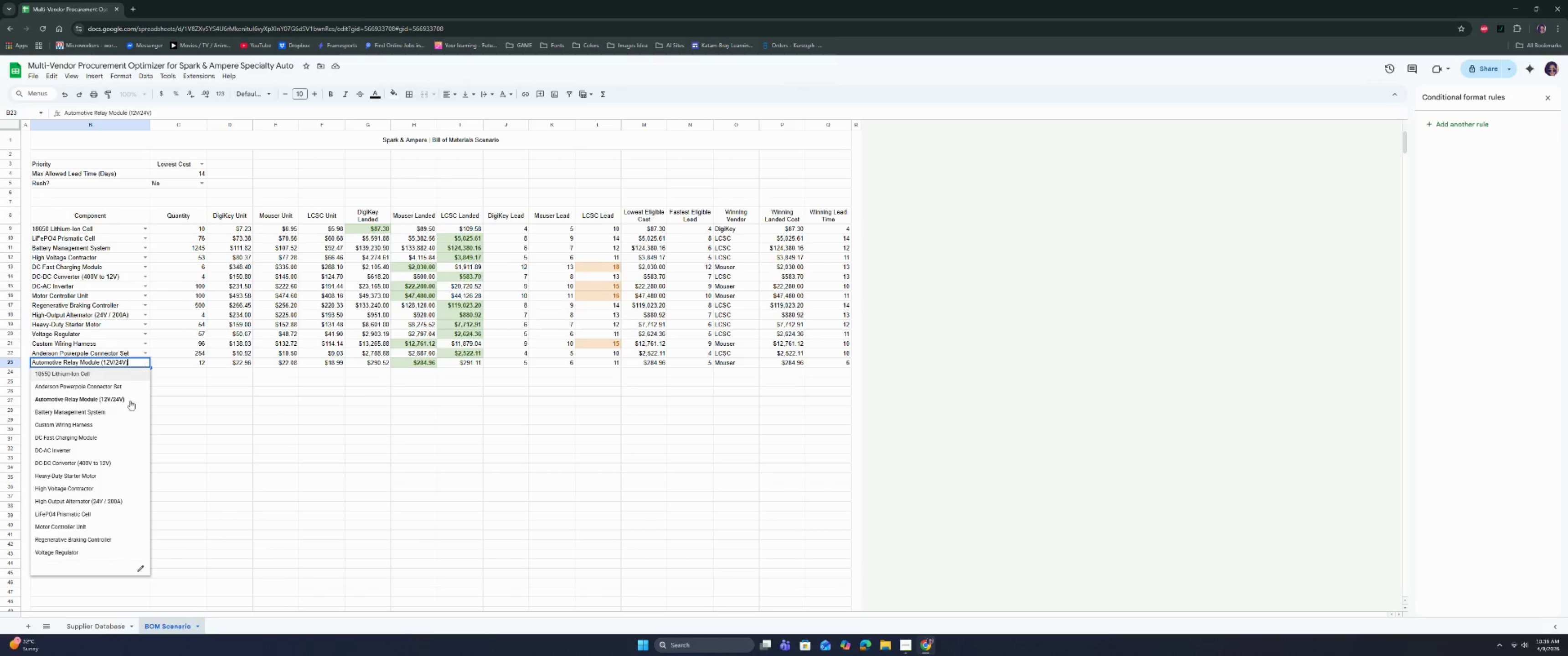 
left_click([109, 447])
 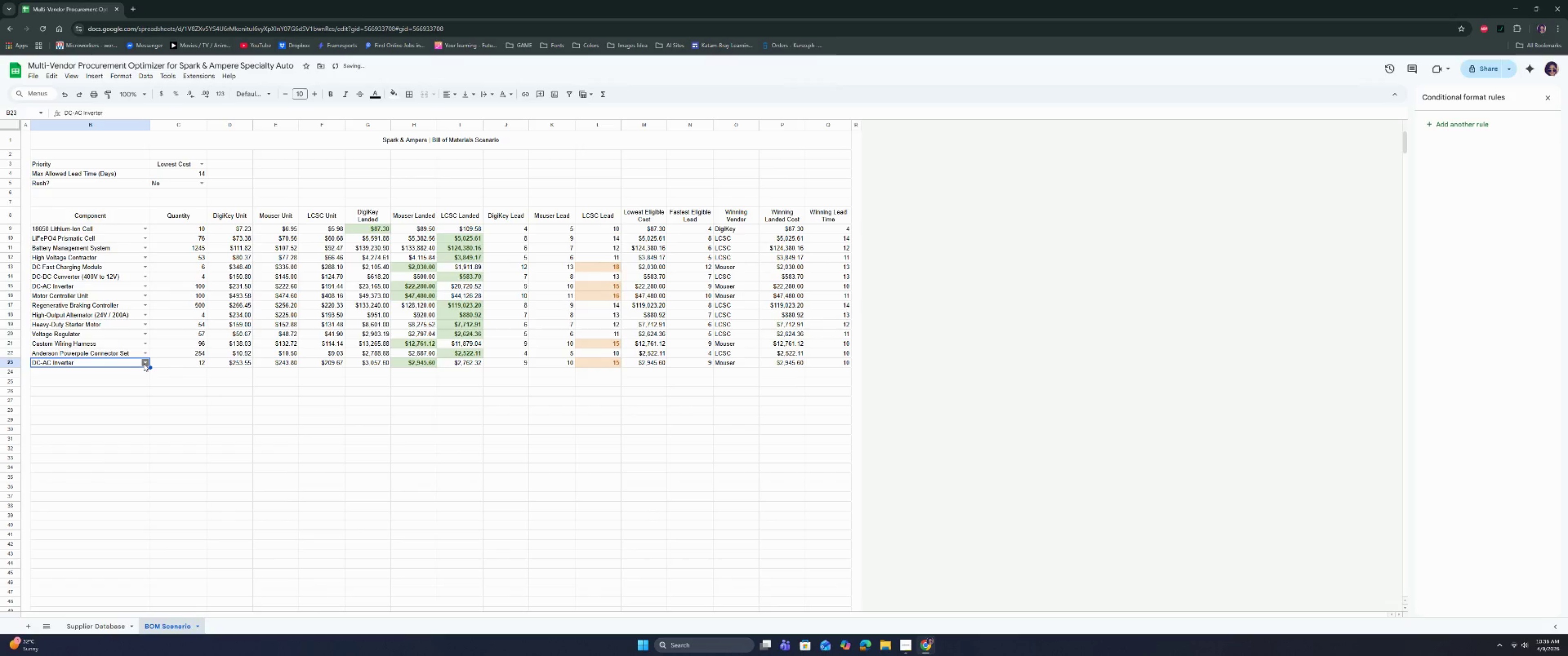 
left_click([144, 364])
 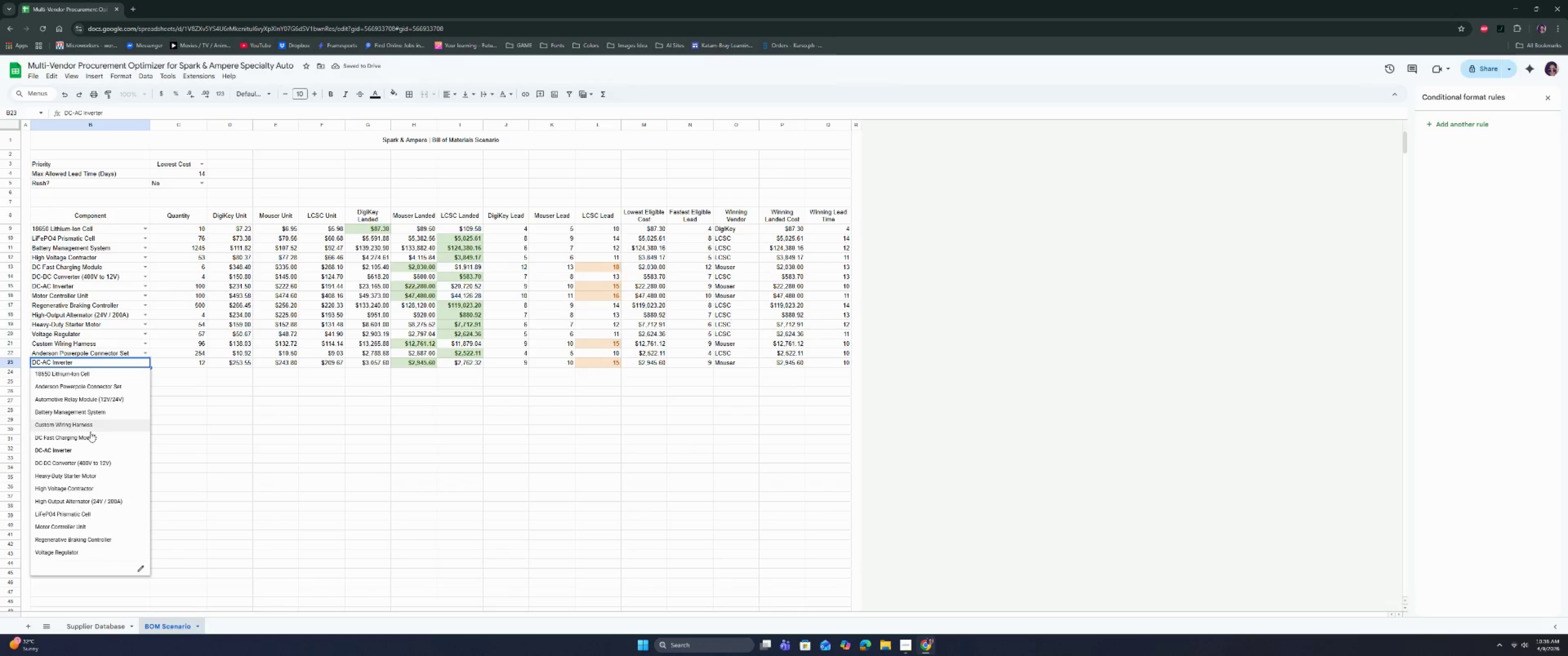 
left_click([89, 420])
 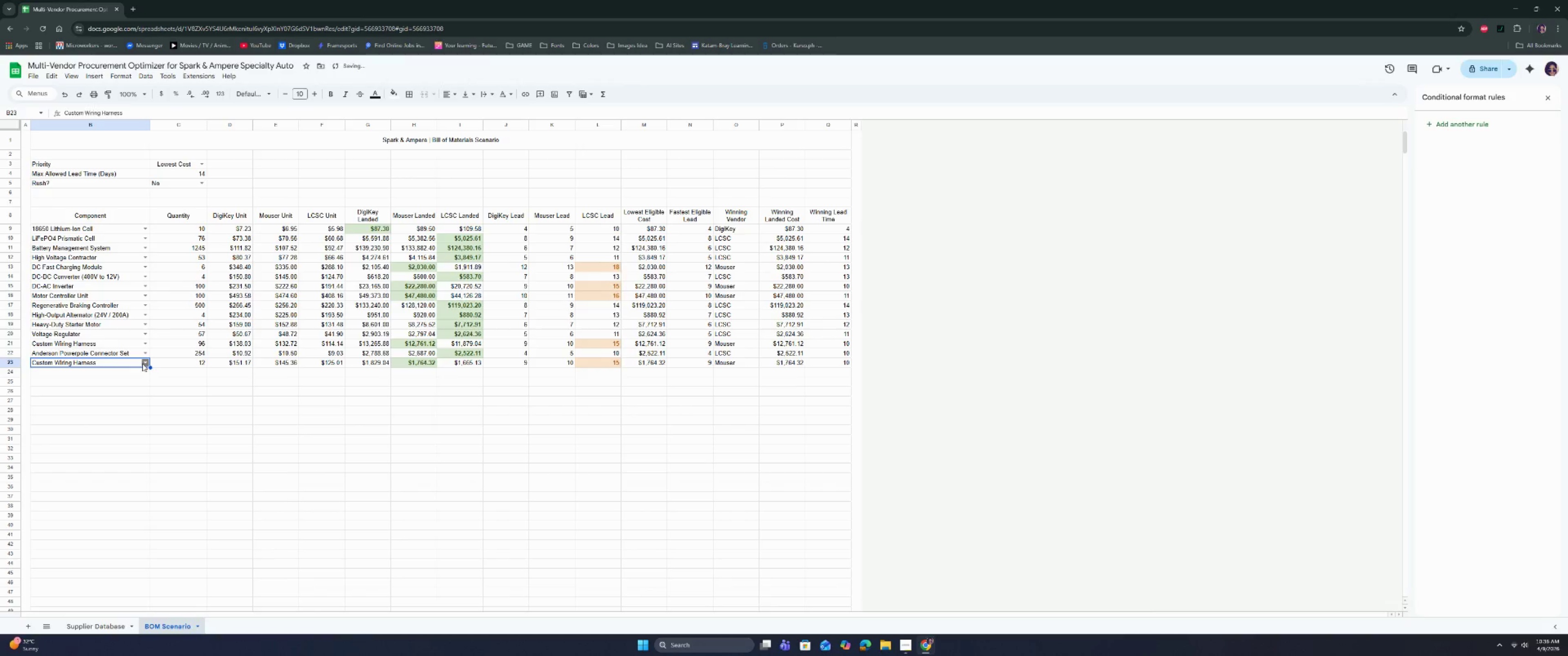 
left_click([141, 361])
 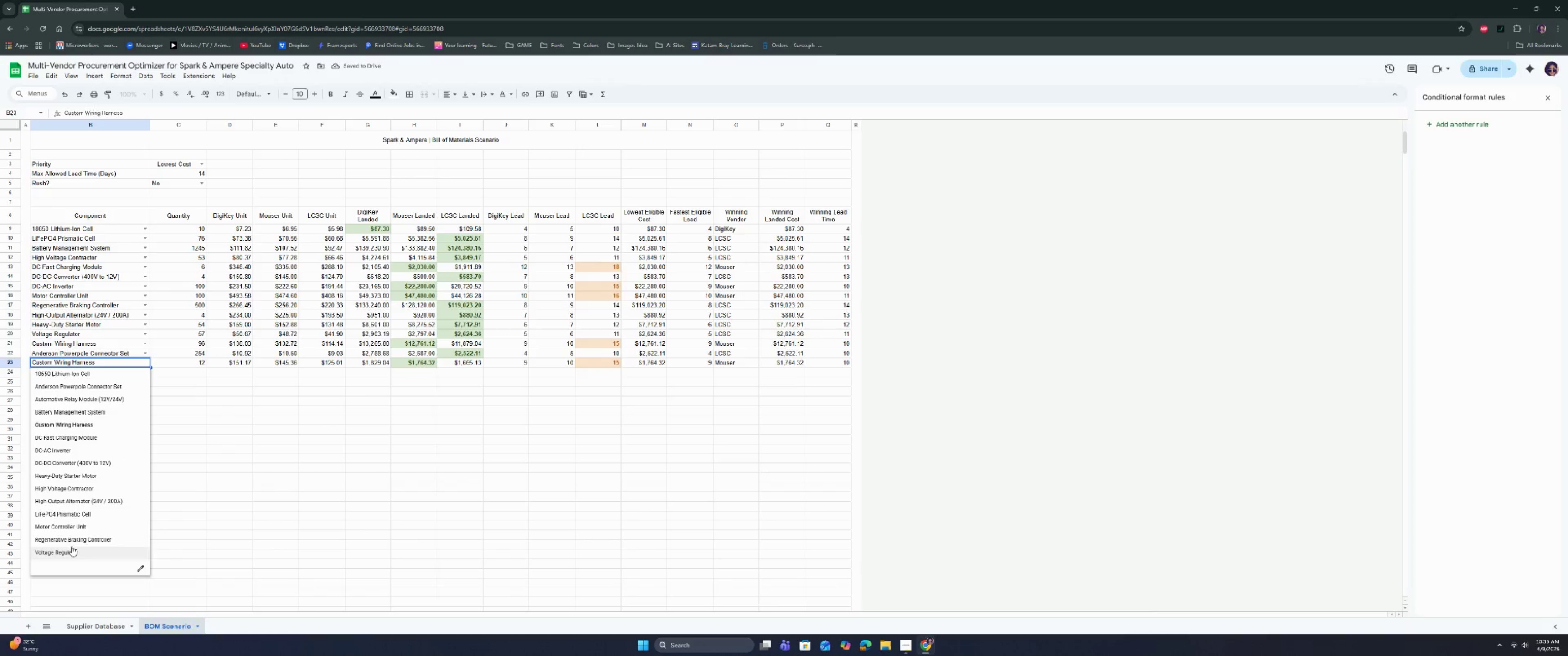 
scroll: coordinate [81, 505], scroll_direction: up, amount: 1.0
 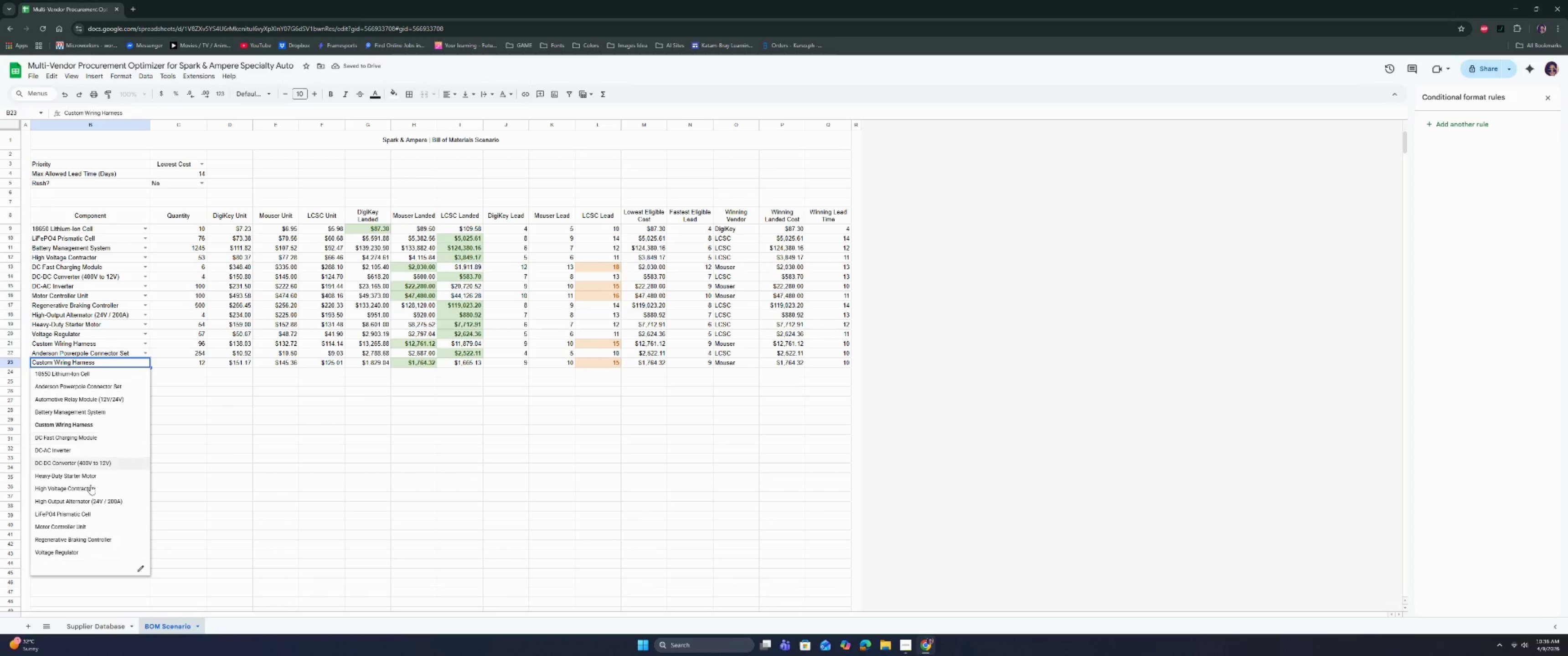 
scroll: coordinate [82, 547], scroll_direction: down, amount: 4.0
 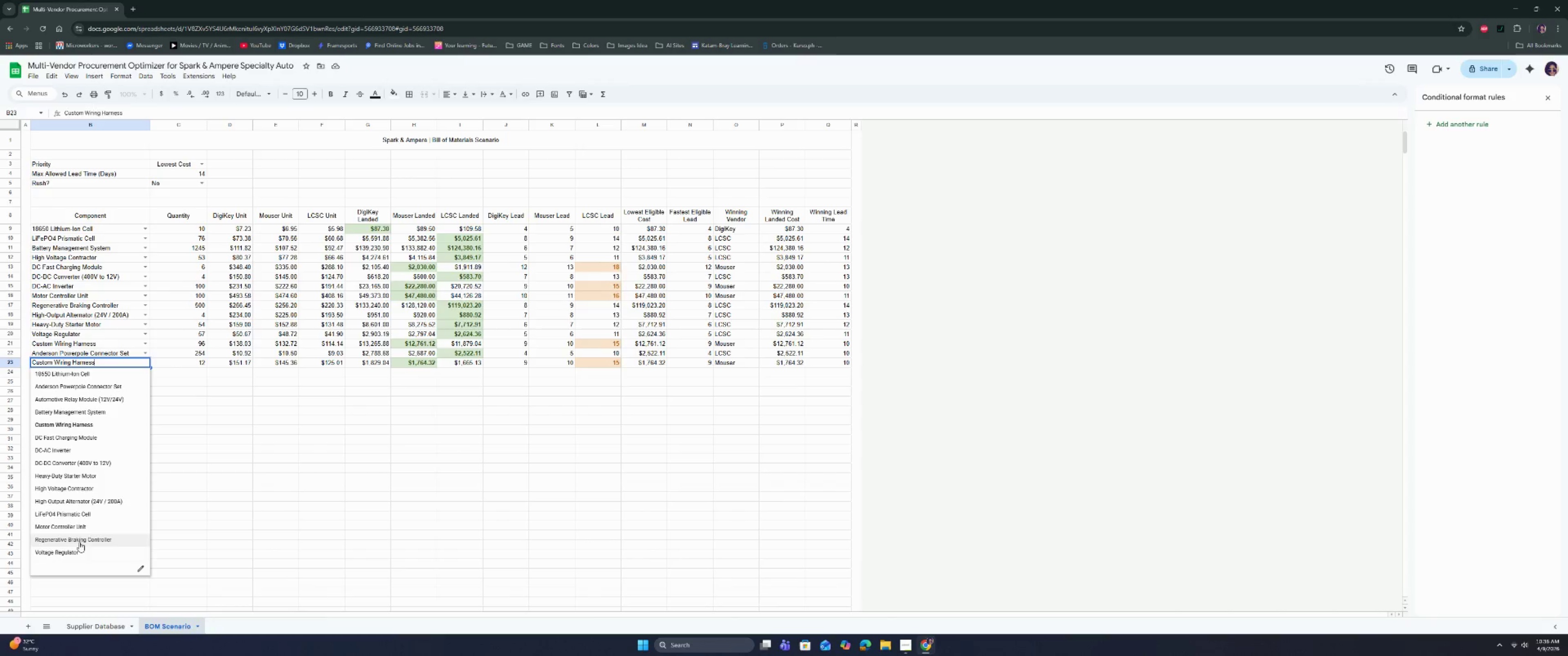 
left_click([75, 553])
 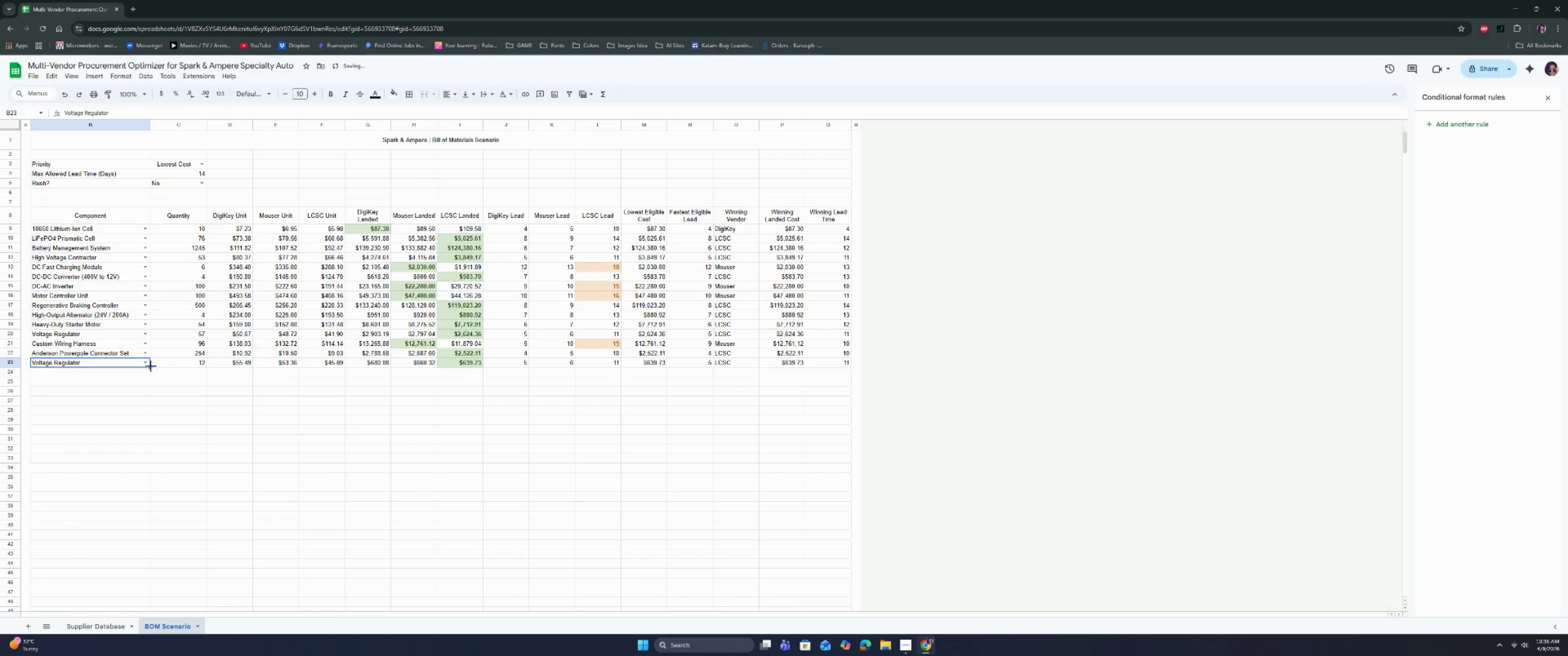 
left_click([147, 364])
 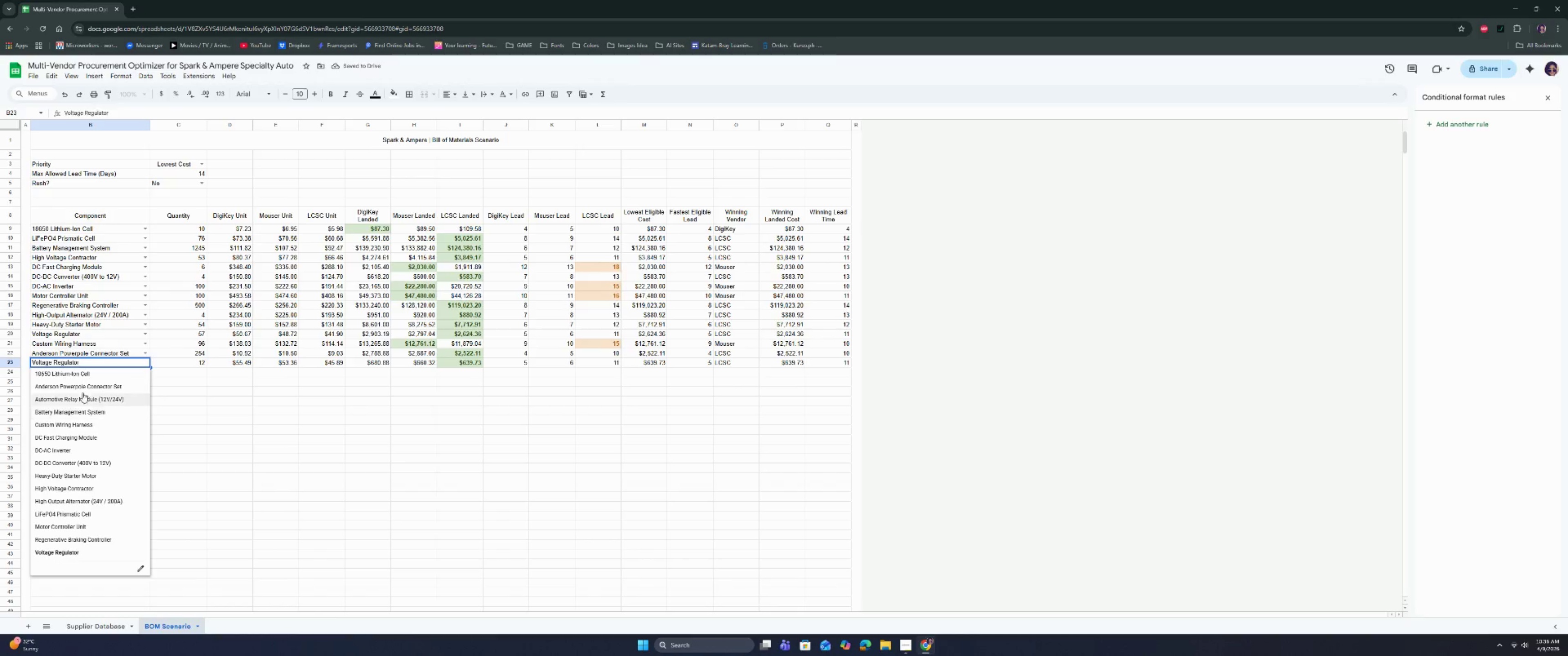 
left_click([83, 401])
 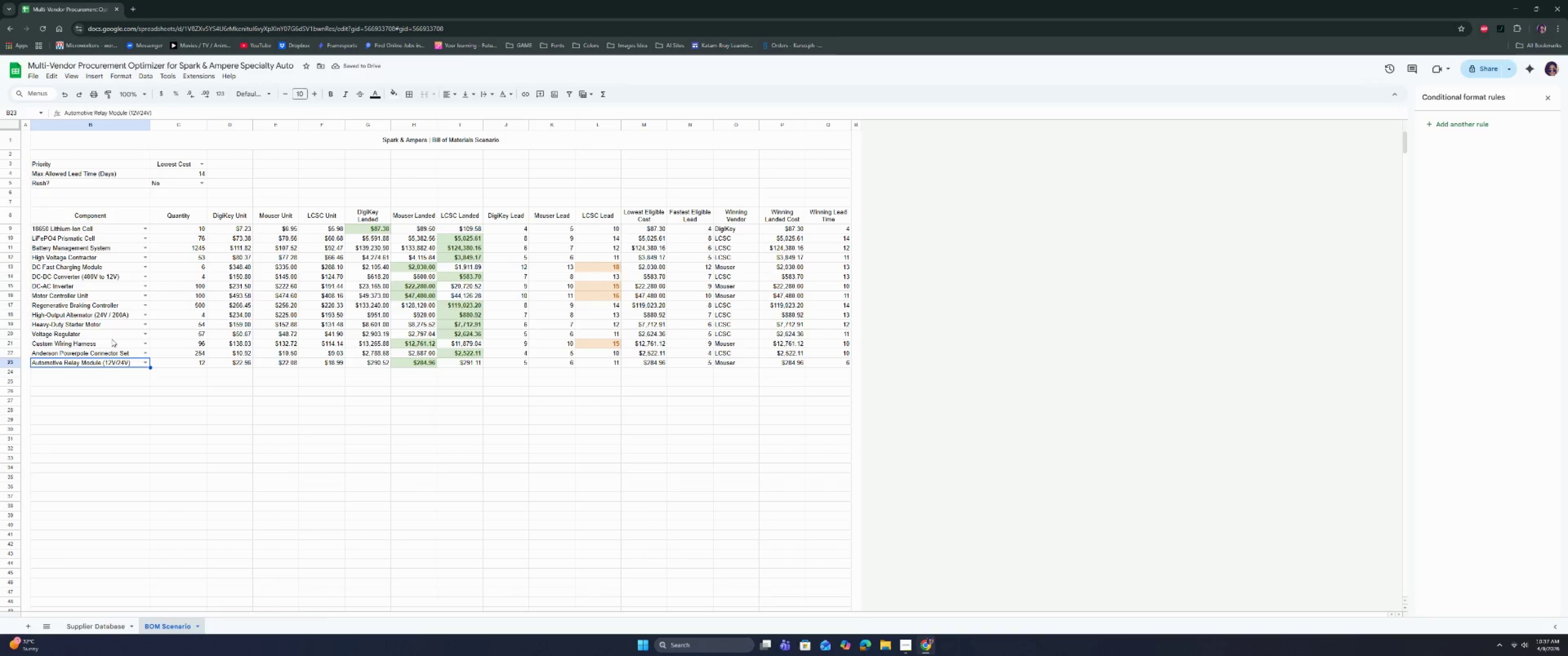 
wait(6.67)
 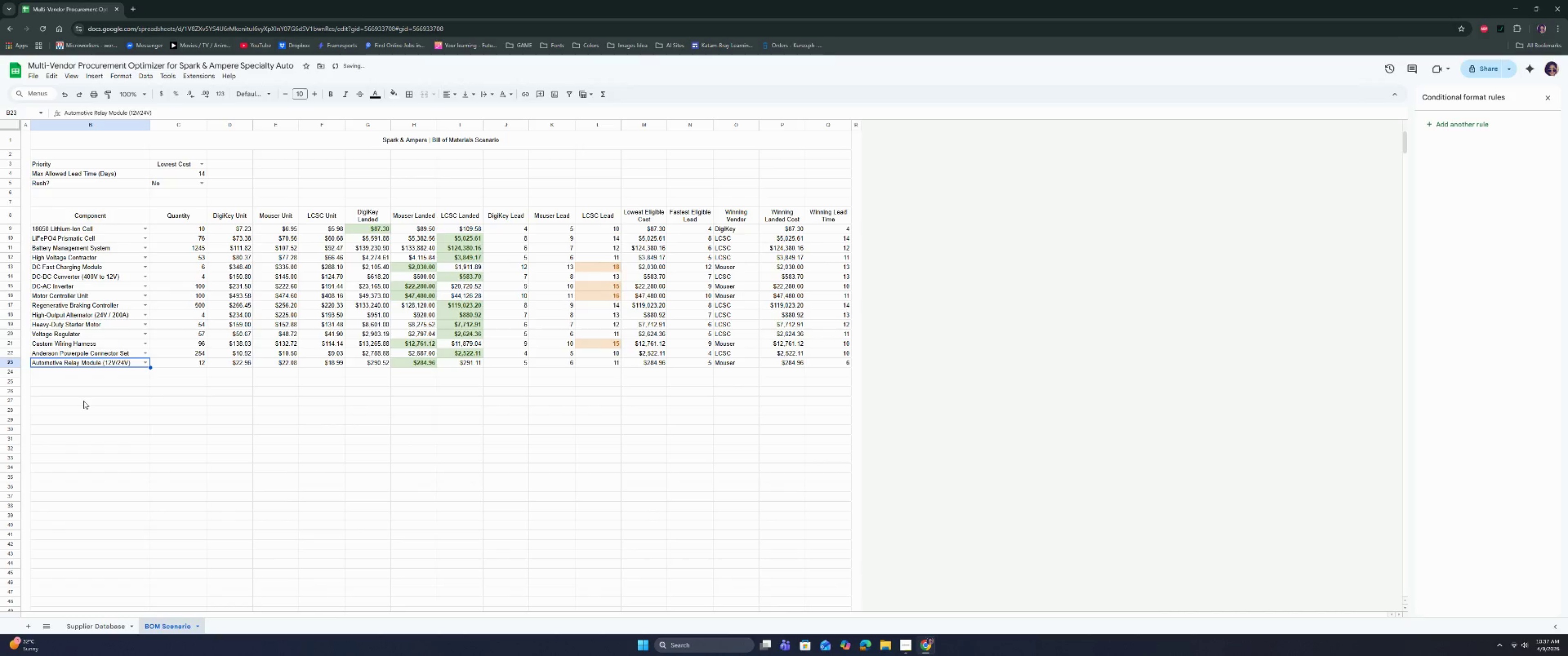 
left_click([147, 287])
 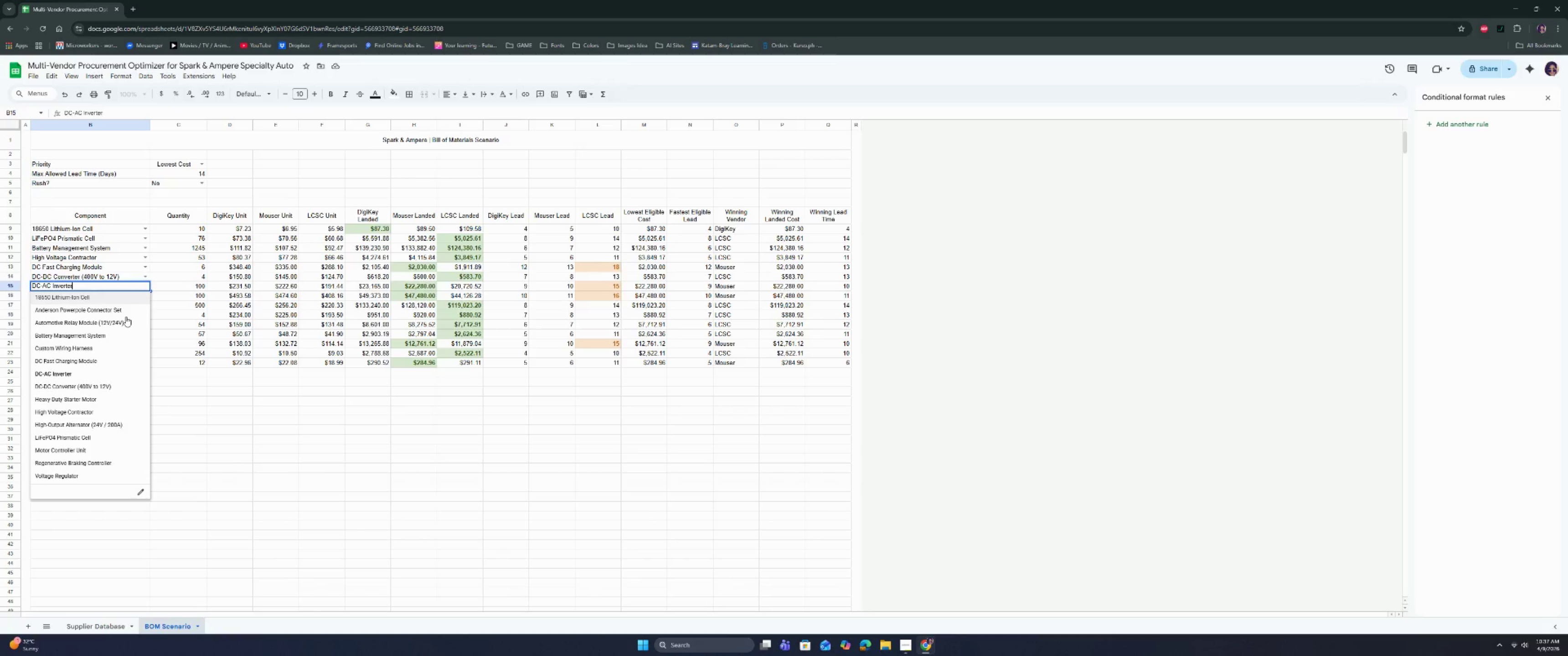 
double_click([126, 317])
 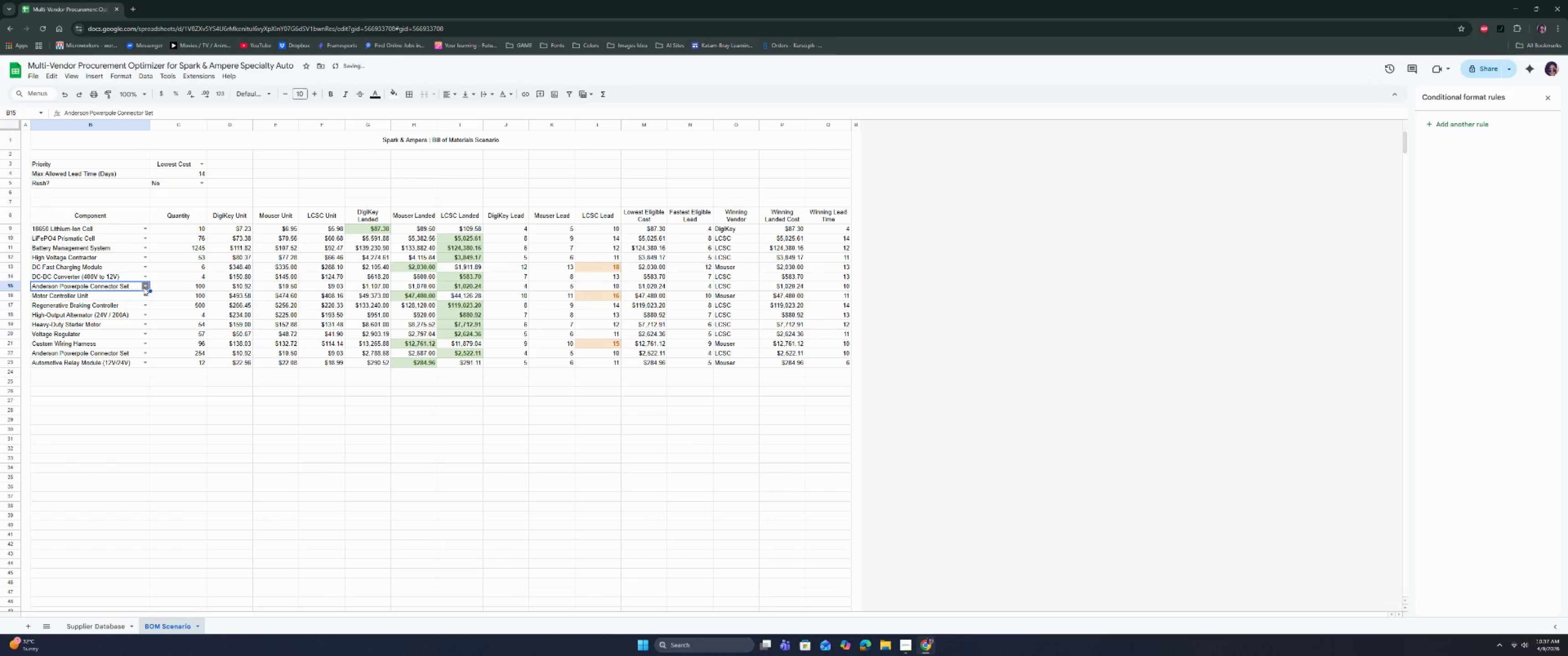 
left_click([144, 287])
 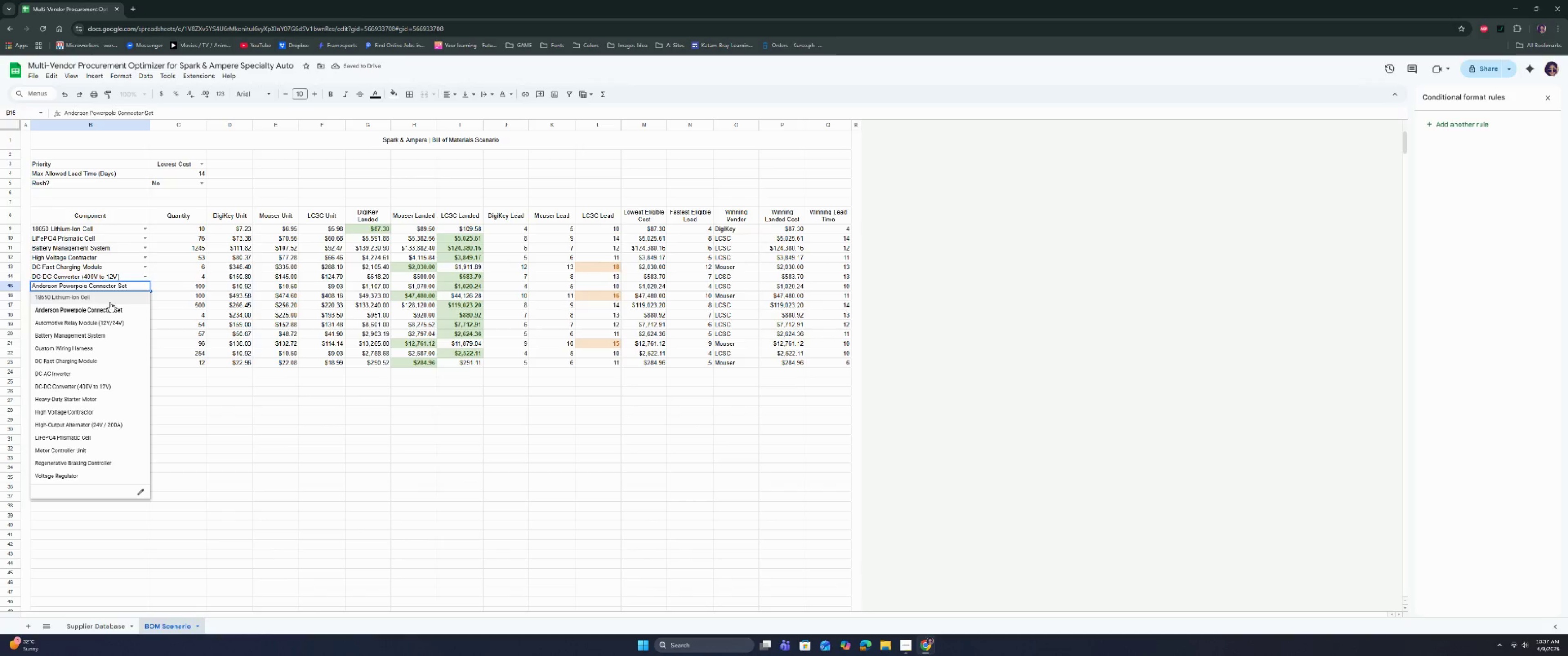 
left_click([111, 297])
 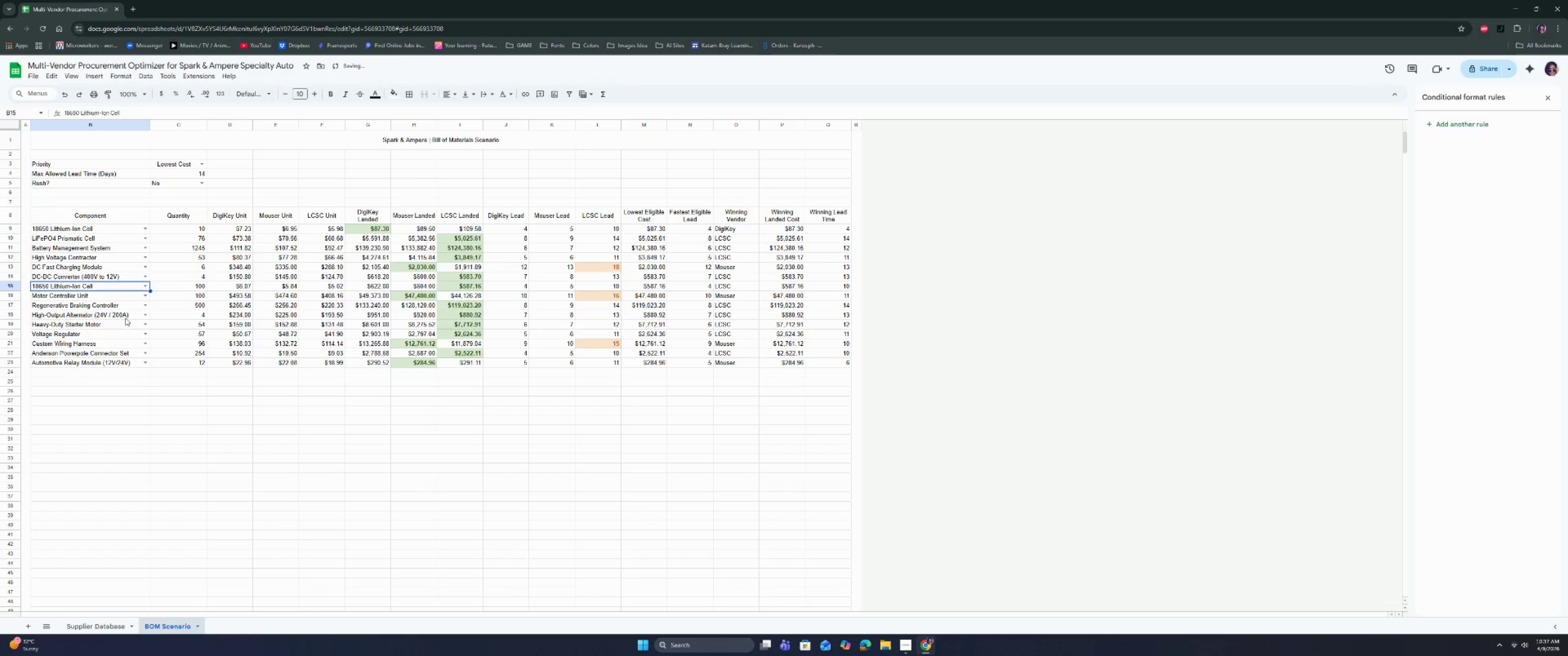 
mouse_move([164, 285])
 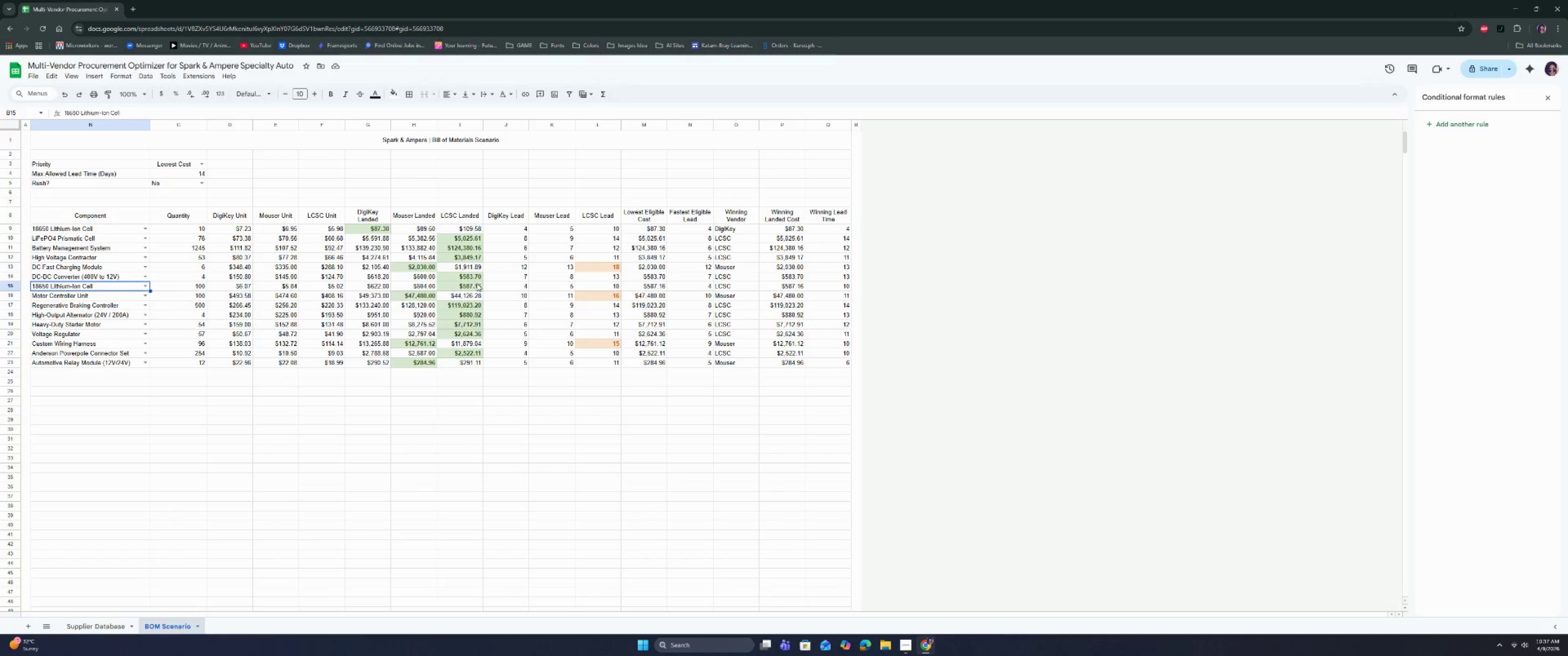 
wait(10.8)
 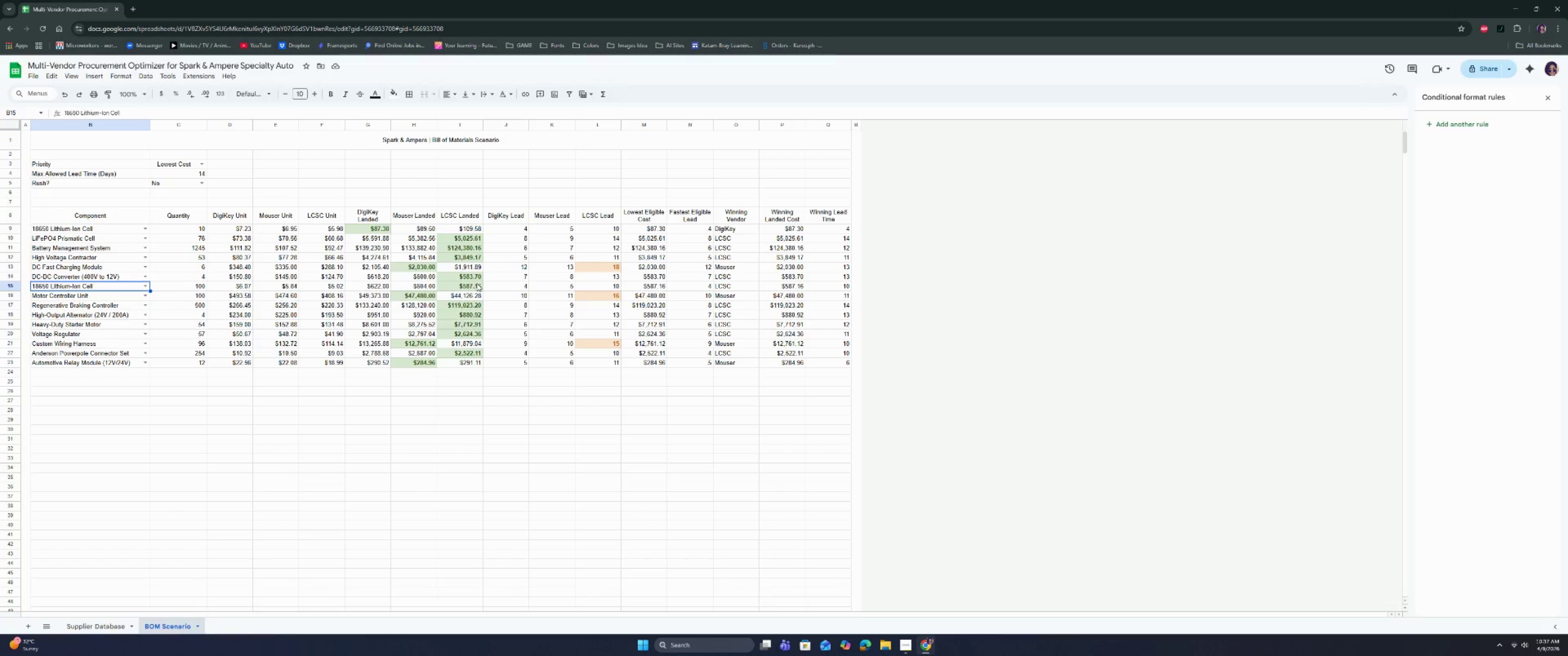 
left_click([407, 405])
 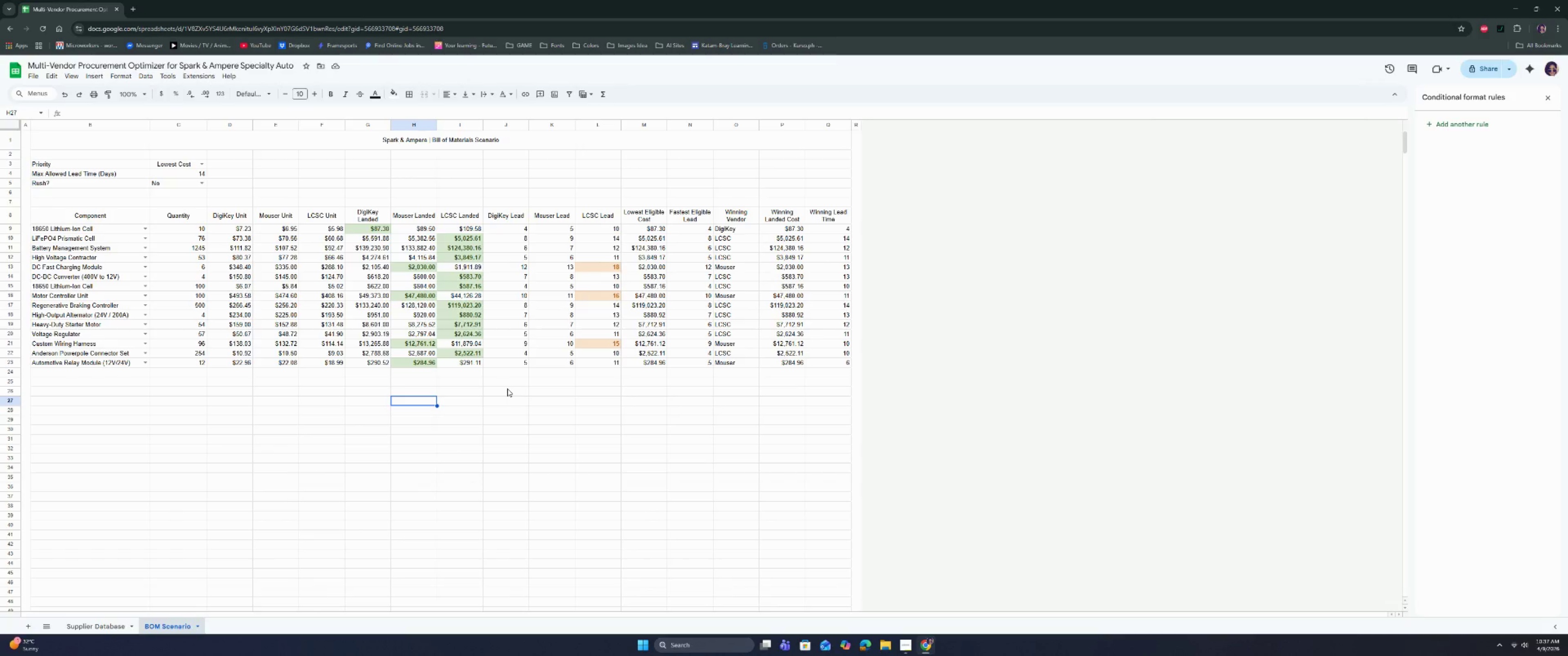 
wait(26.39)
 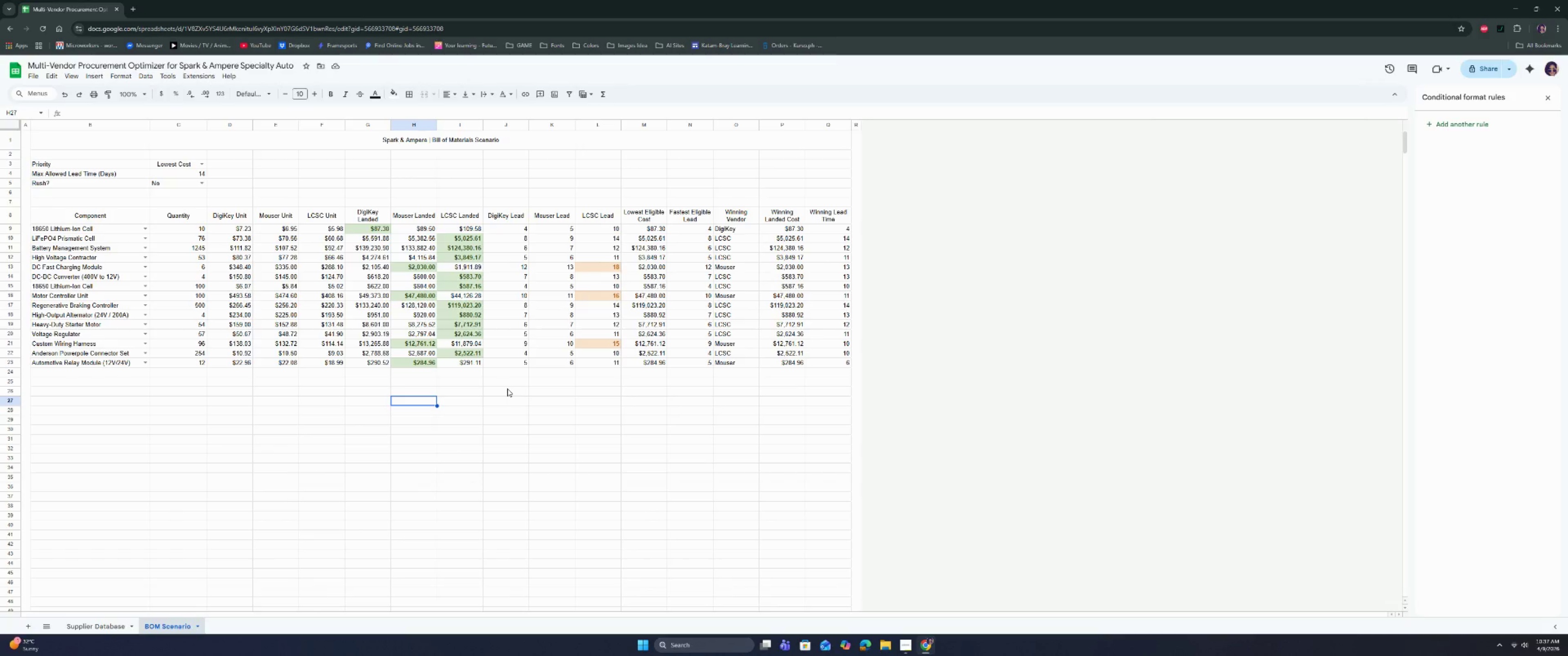 
left_click([529, 476])
 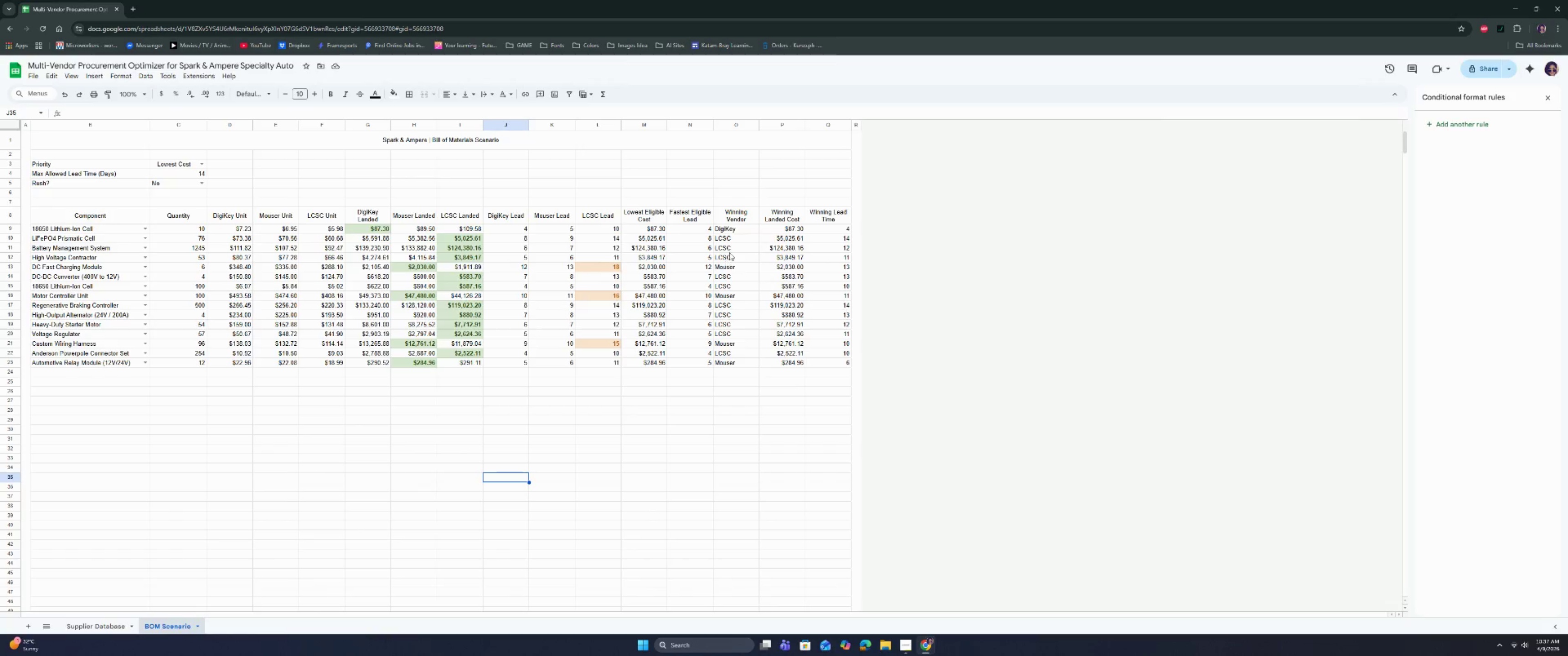 
left_click([739, 244])
 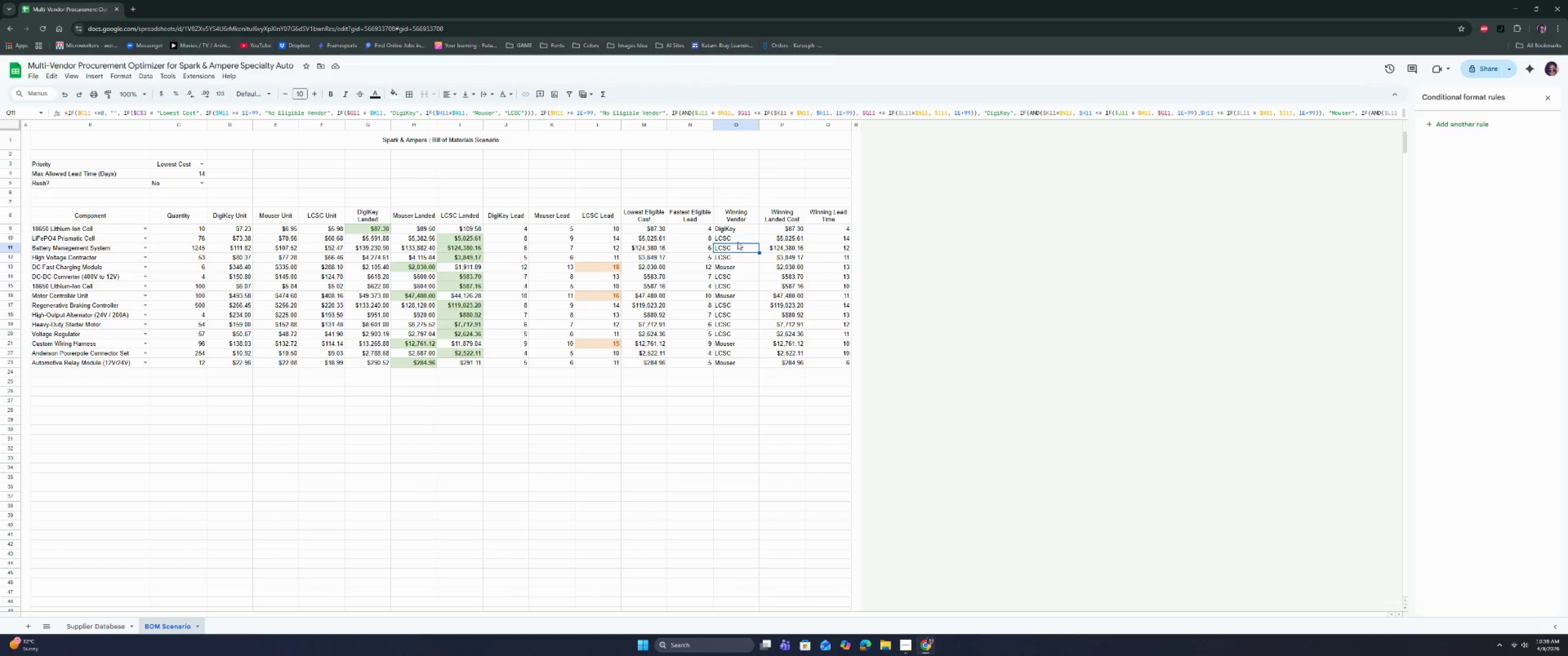 
wait(26.05)
 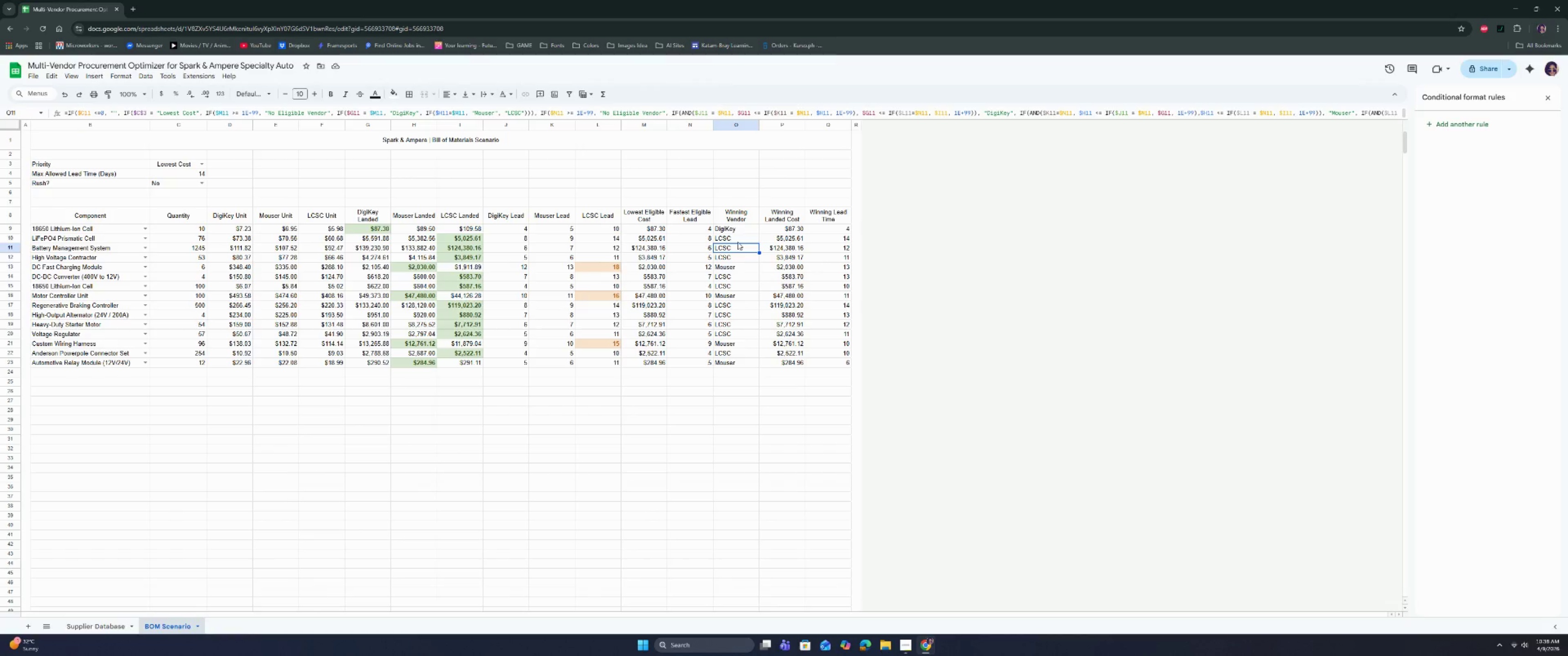 
left_click_drag(start_coordinate=[734, 231], to_coordinate=[824, 363])
 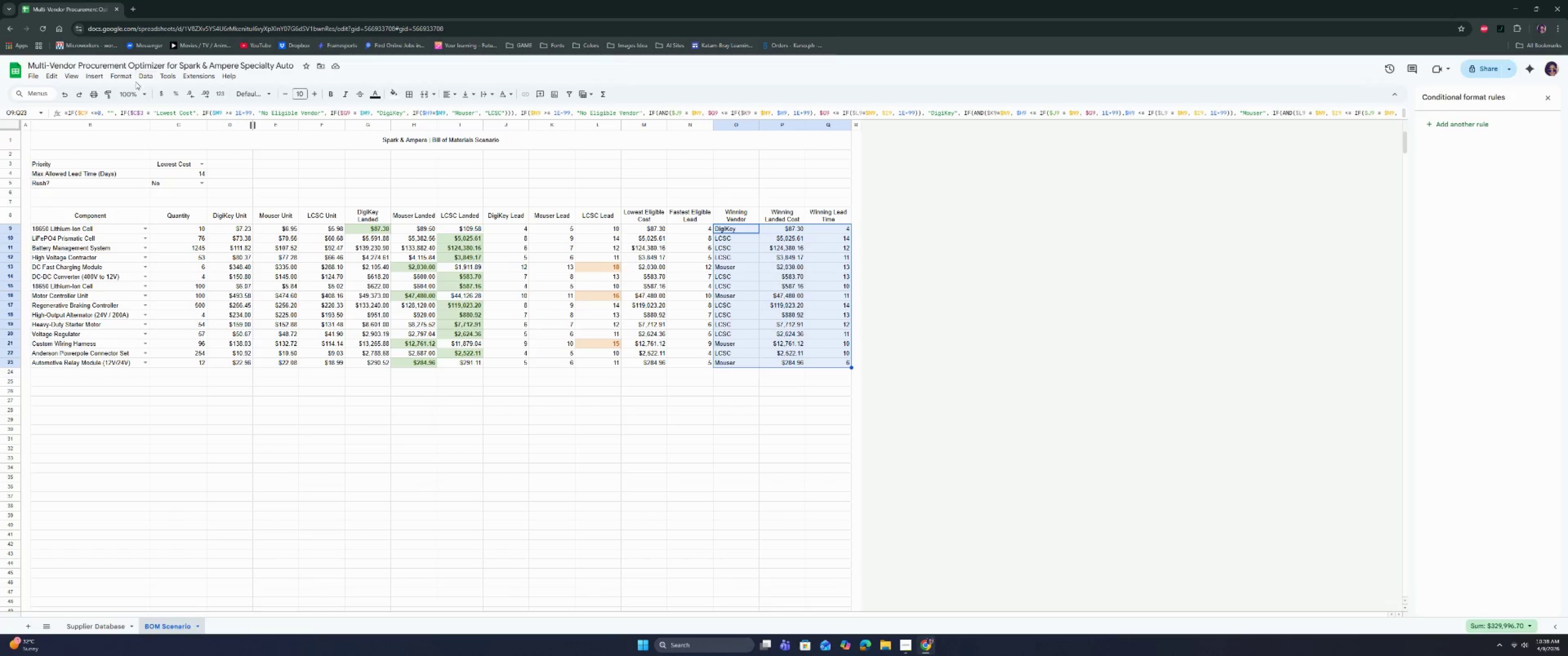 
left_click([117, 80])
 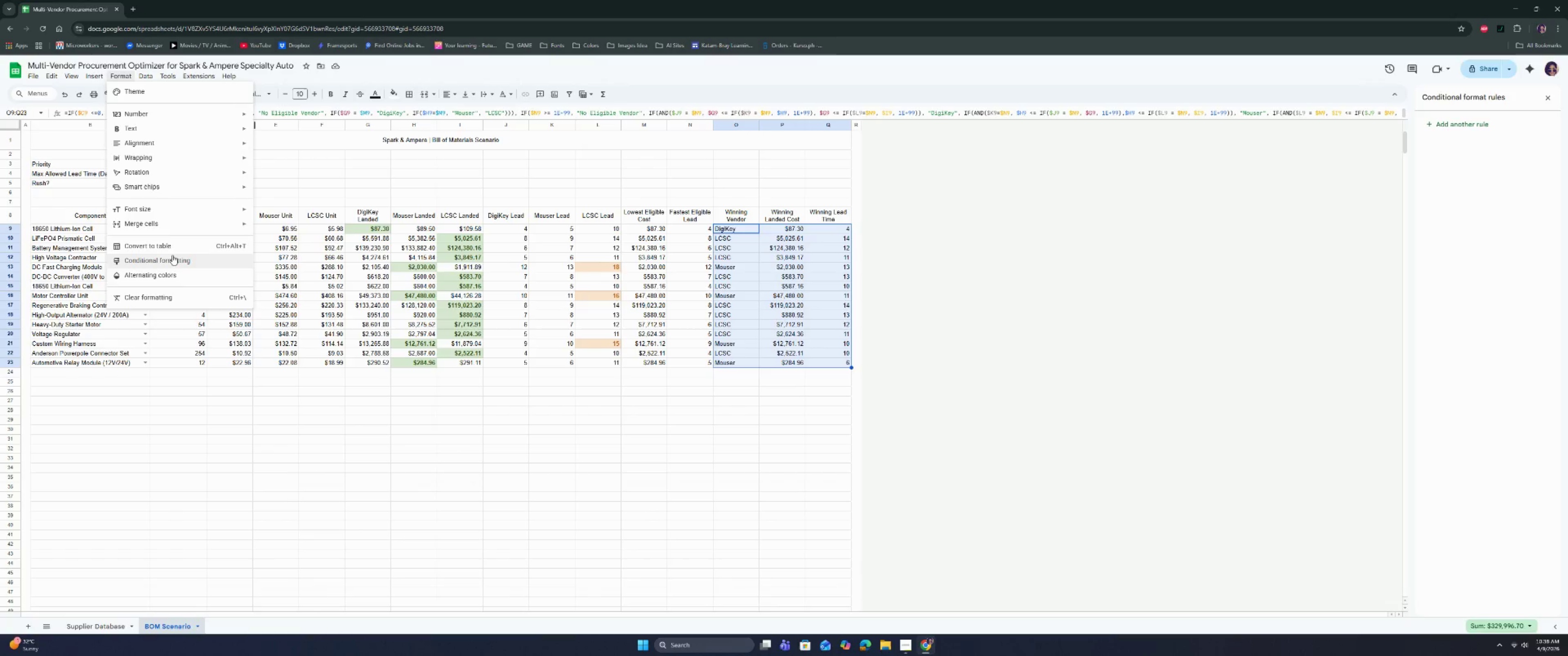 
left_click([172, 257])
 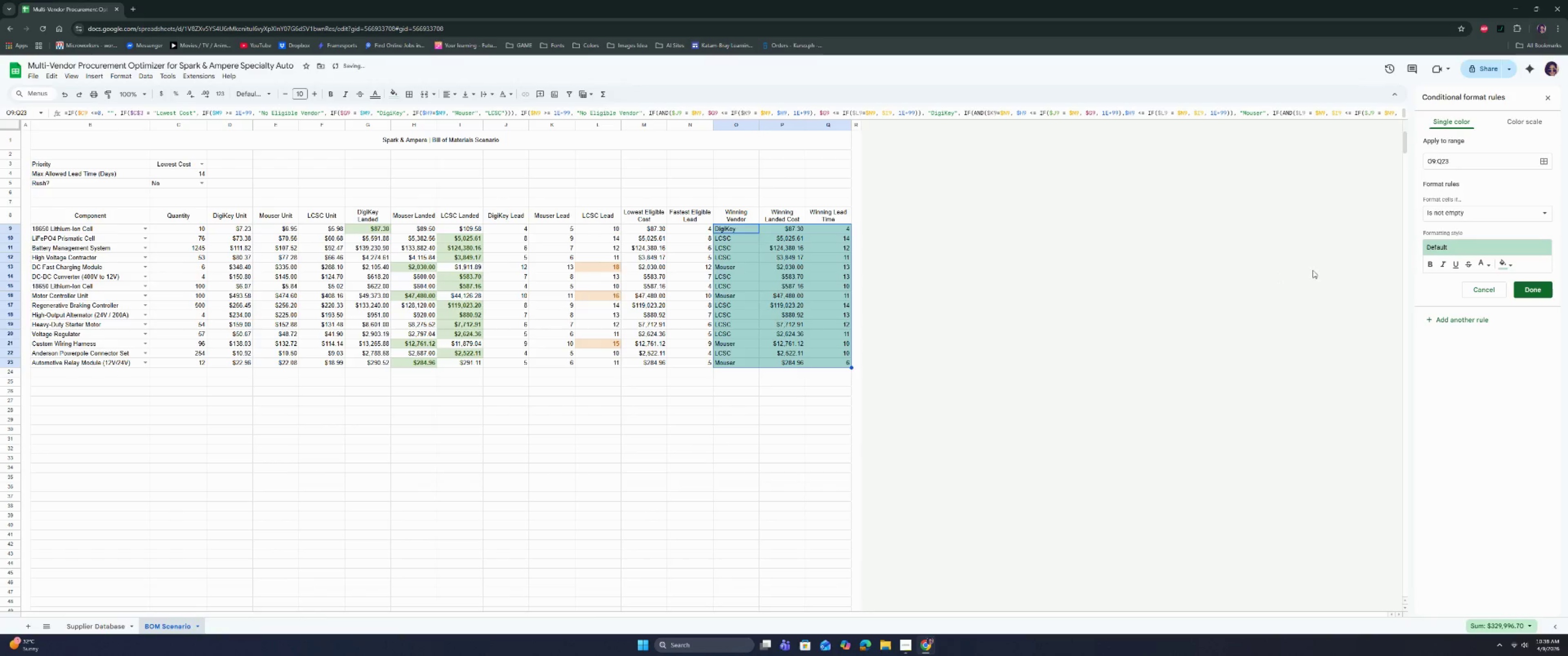 
left_click([1492, 214])
 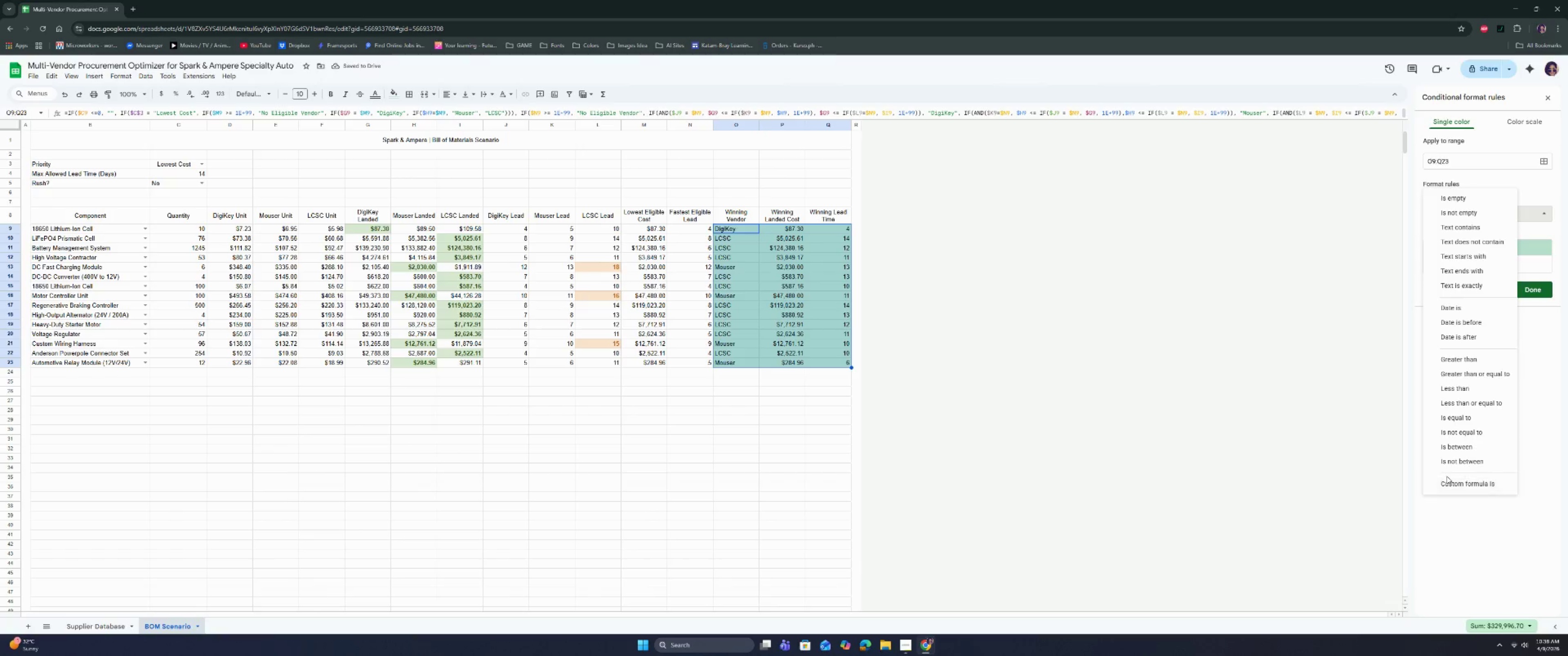 
left_click([1441, 481])
 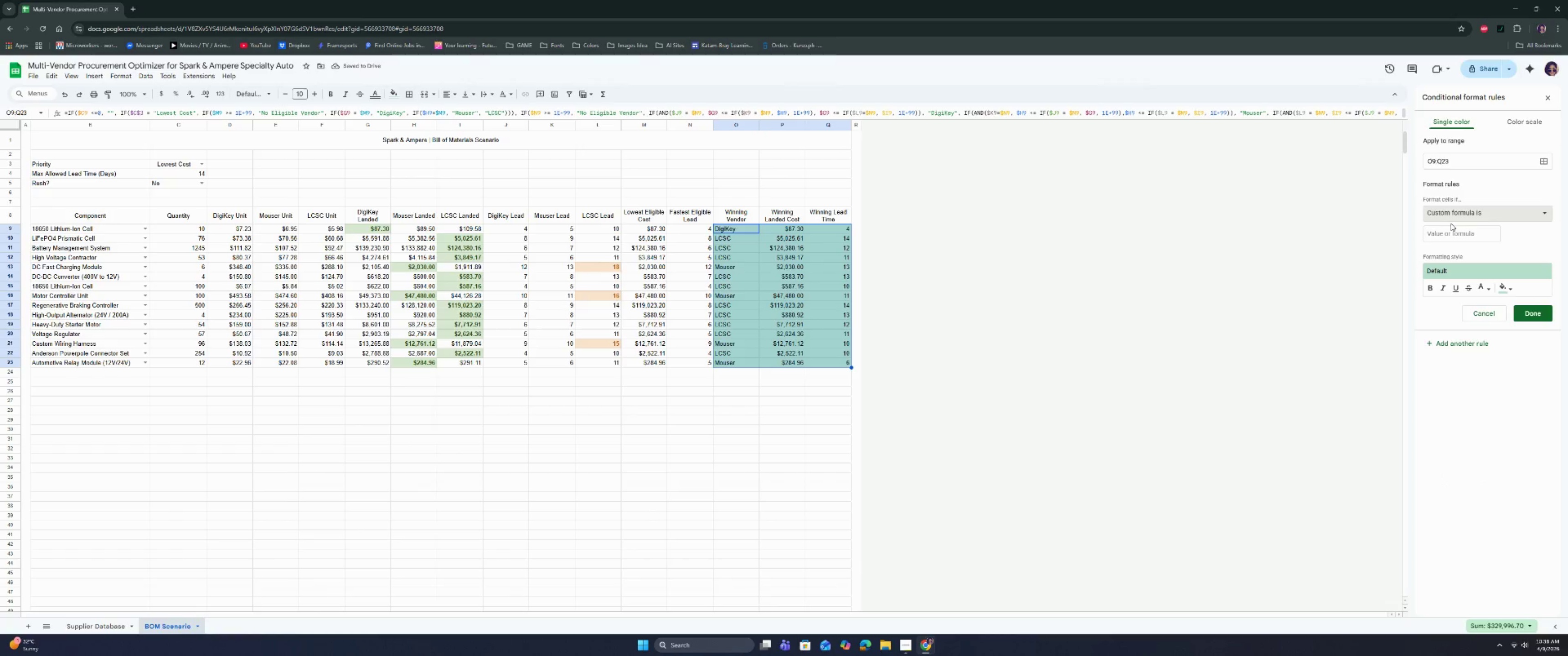 
left_click([1462, 240])
 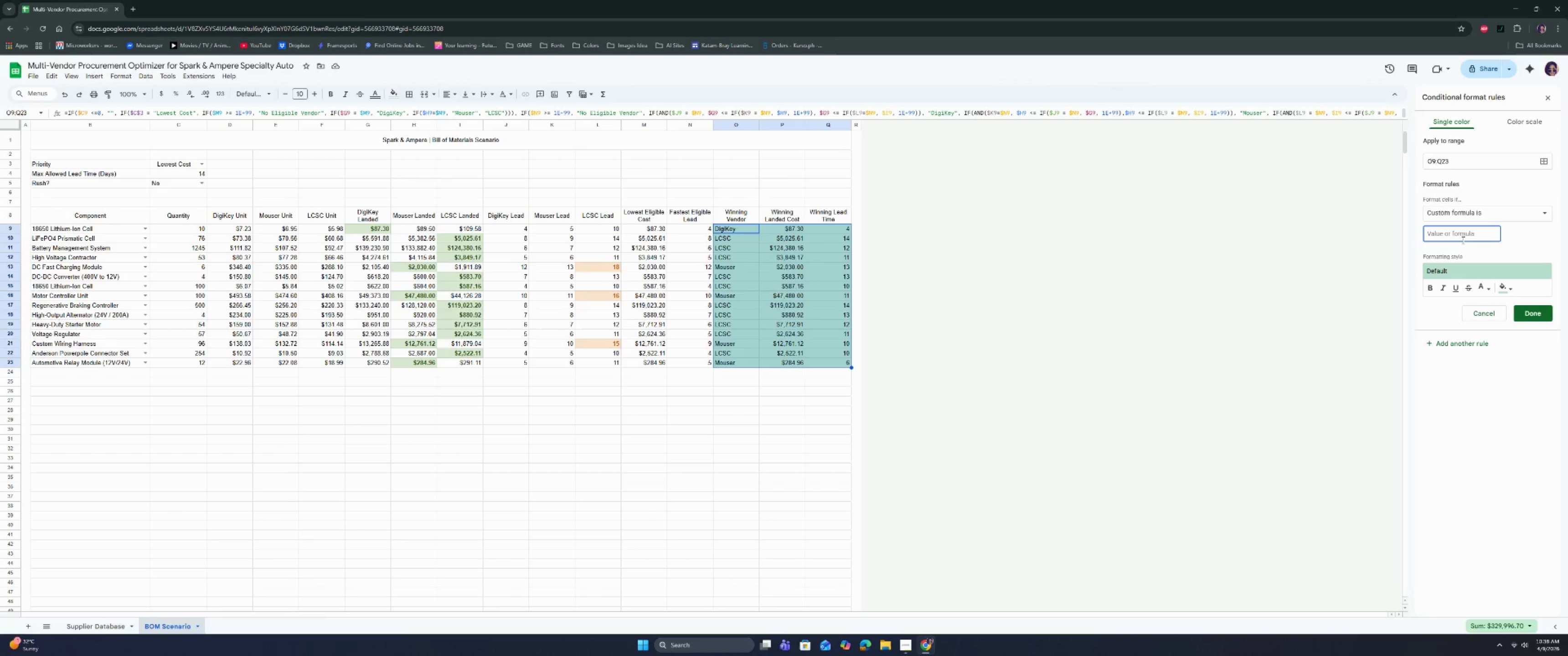 
wait(23.77)
 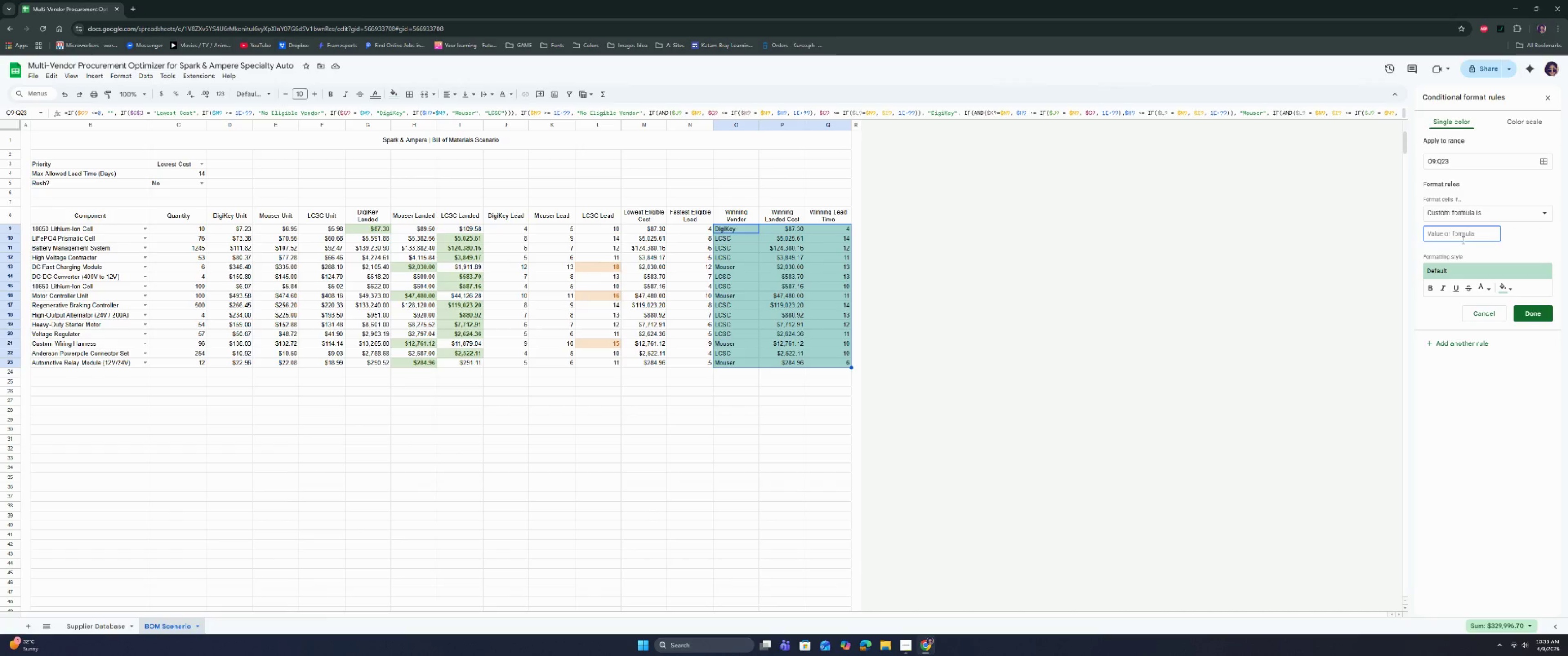 
type(=09)
key(Backspace)
key(Backspace)
type(O9)
 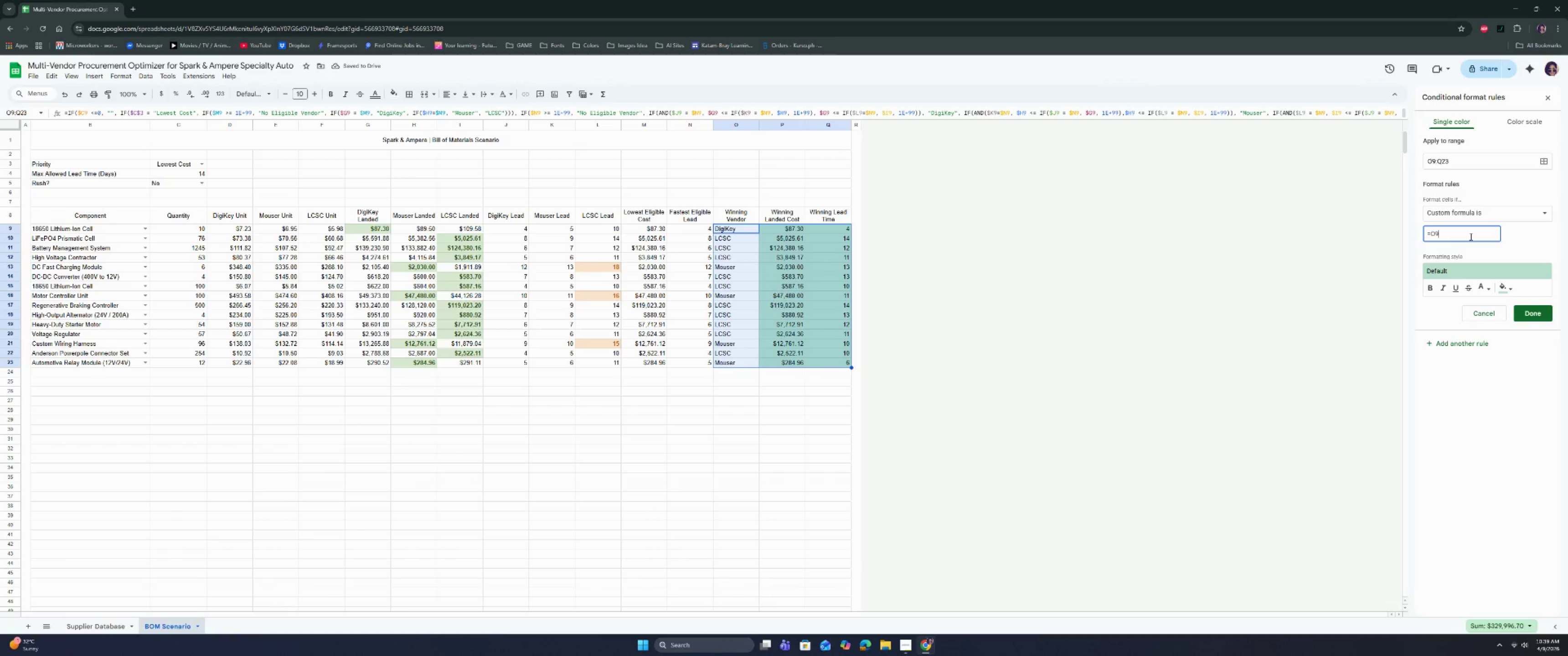 
type(="n)
key(Backspace)
type(n)
key(Backspace)
type(No Eligible Vendor")
 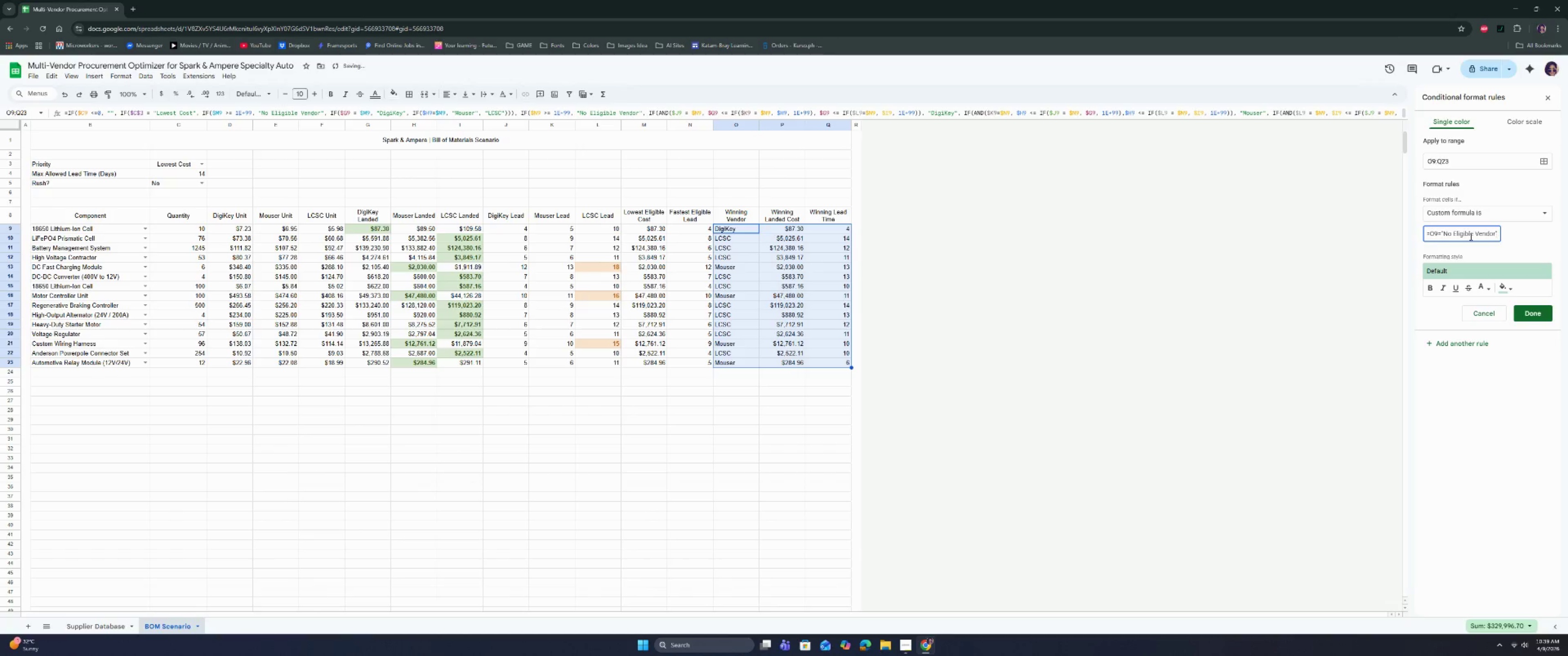 
wait(5.07)
 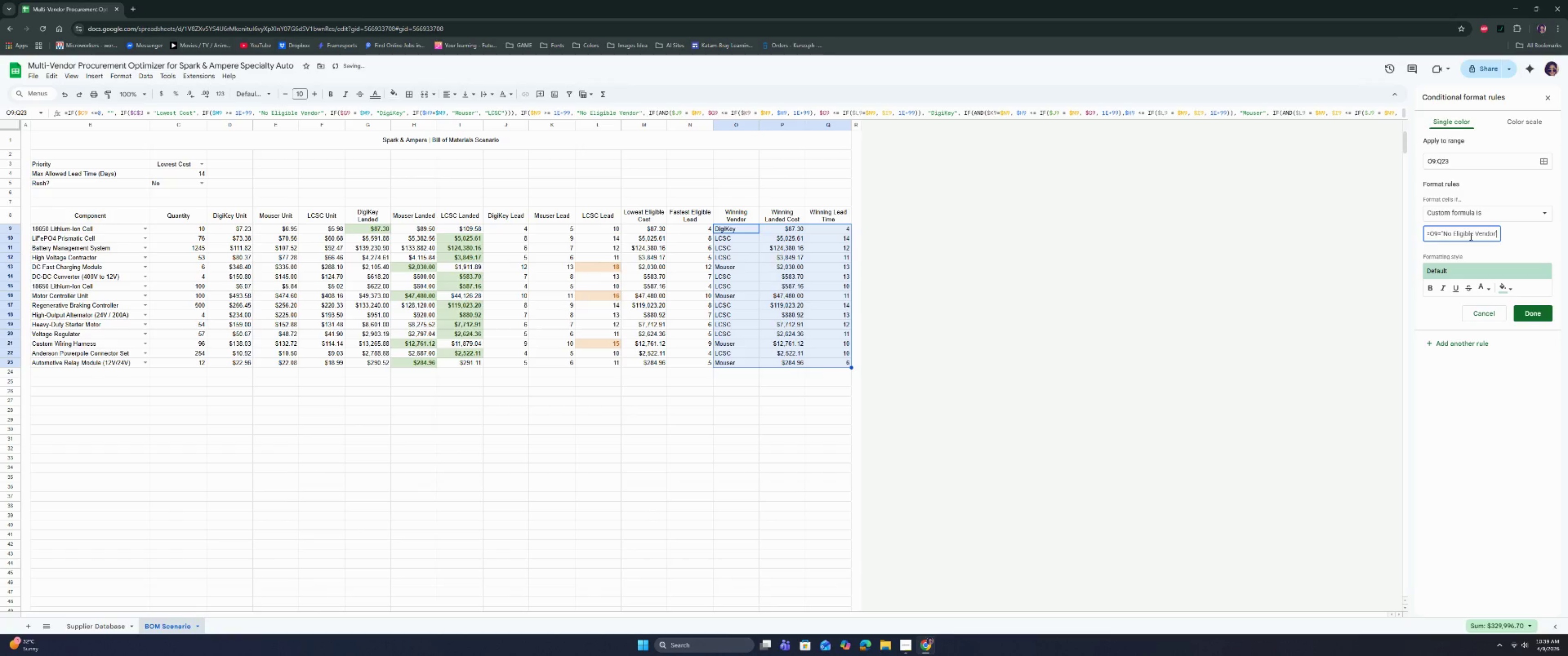 
left_click([1429, 289])
 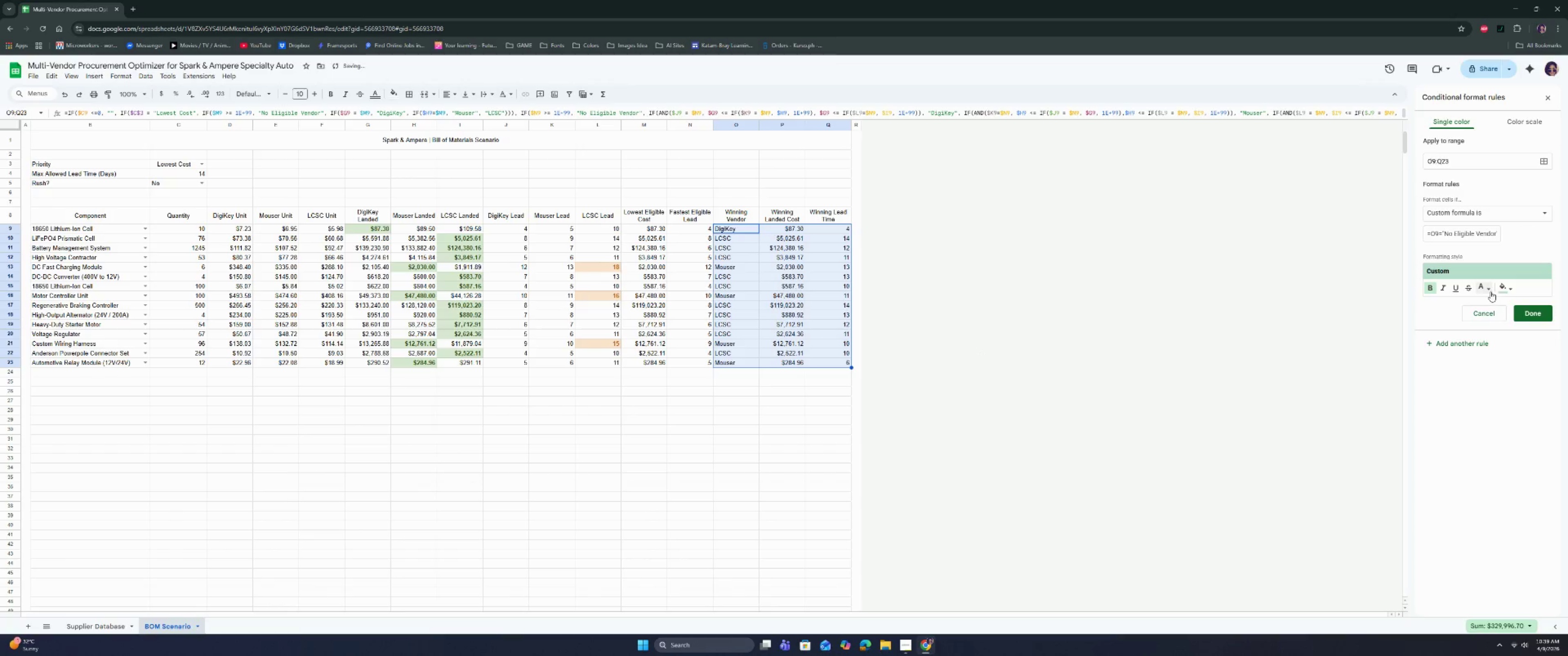 
left_click([1491, 292])
 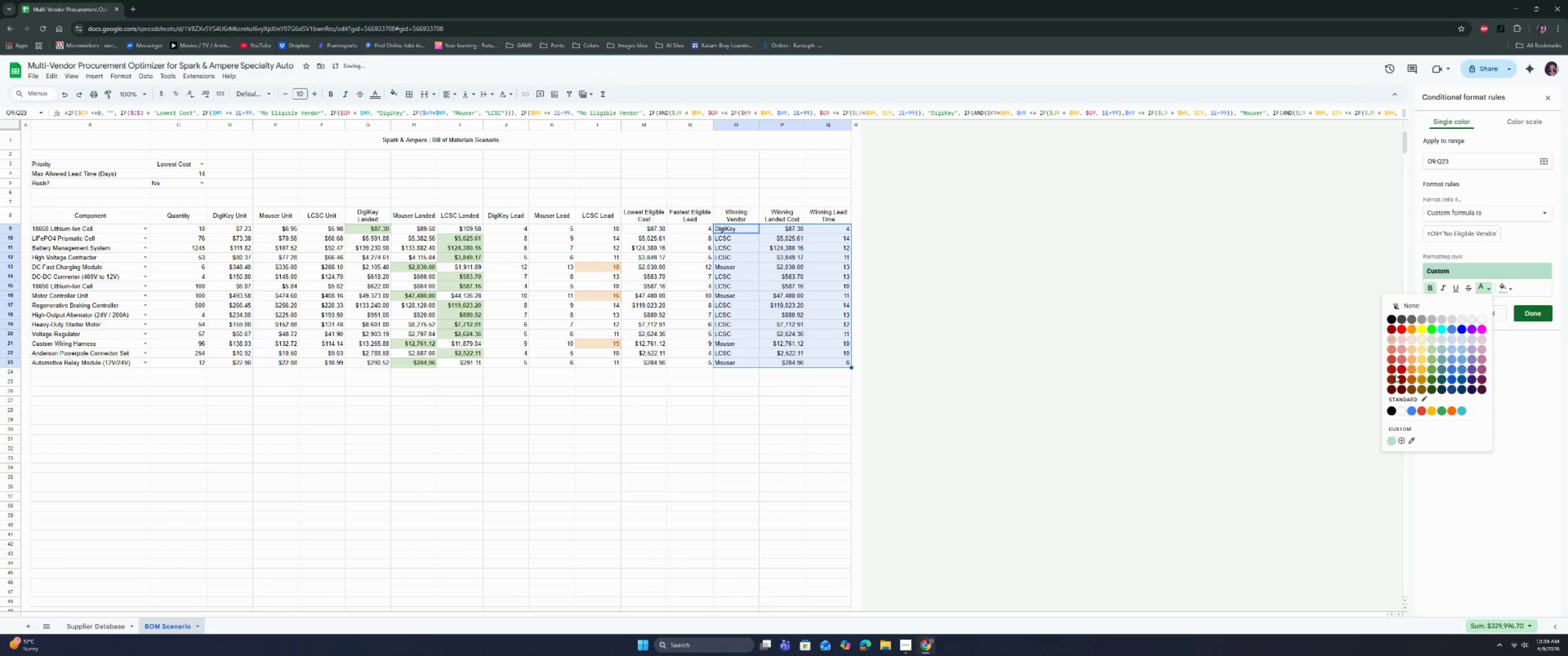 
left_click([1398, 379])
 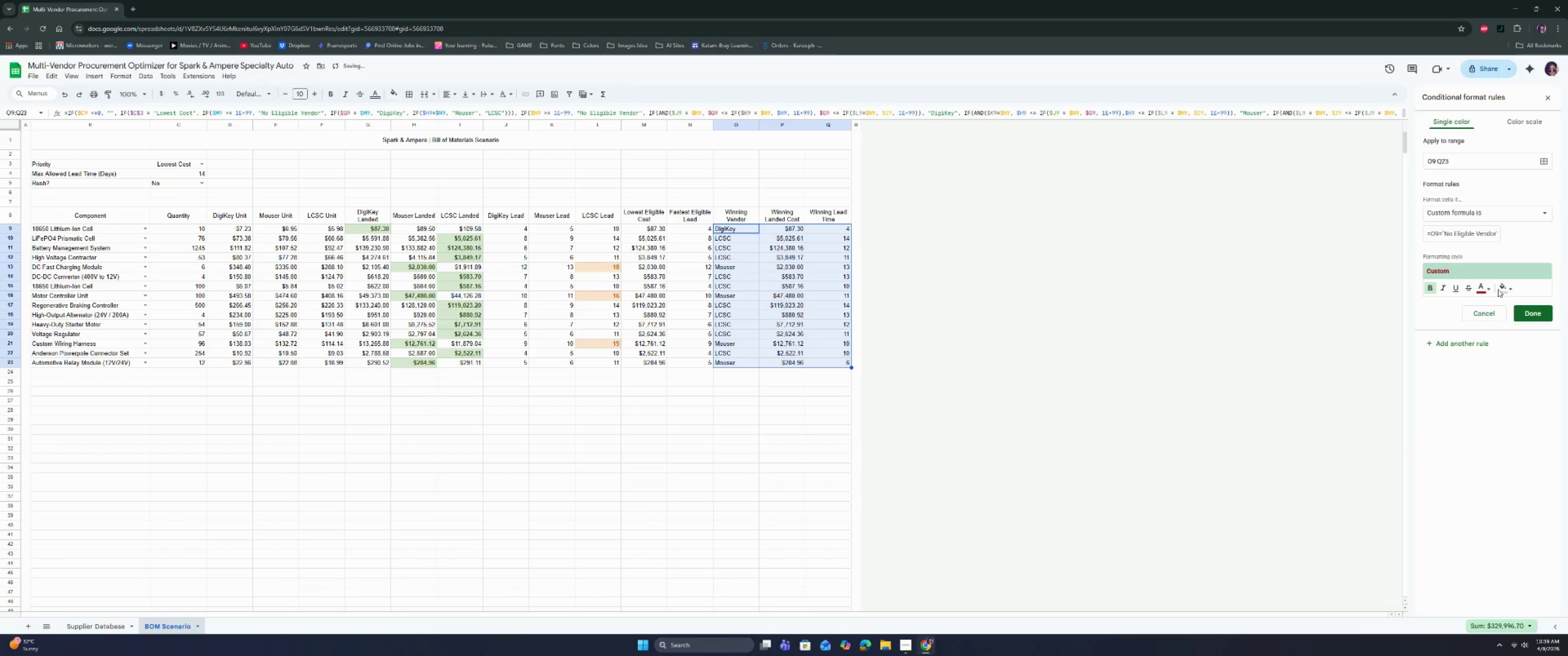 
left_click([1503, 289])
 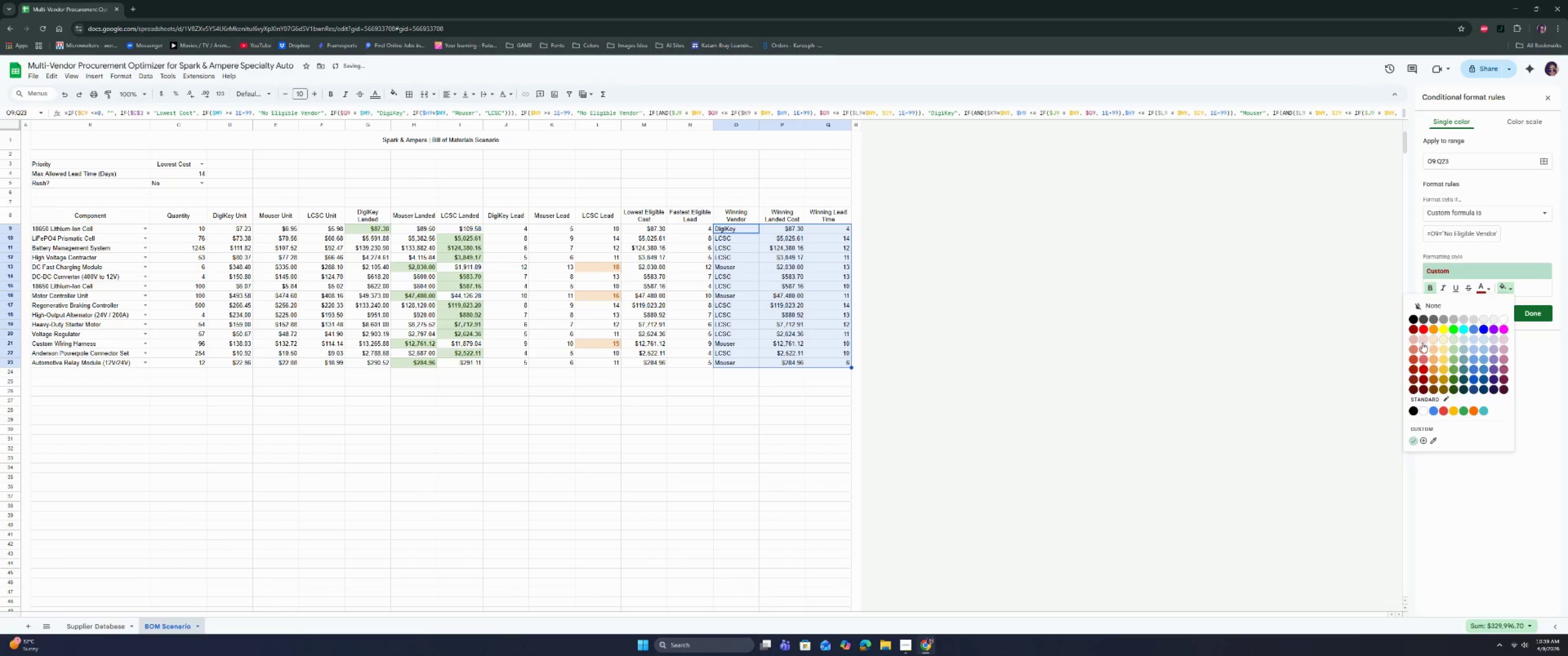 
left_click([1422, 340])
 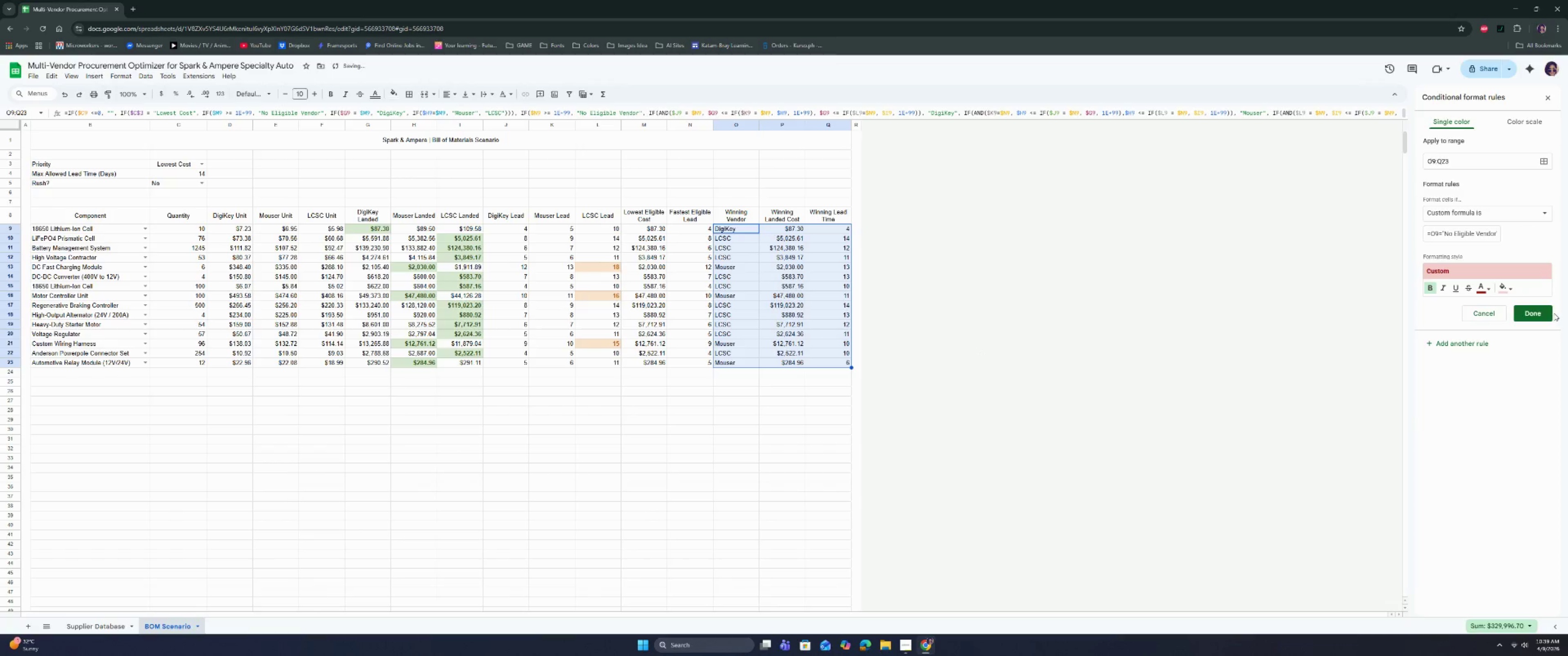 
left_click([1537, 313])
 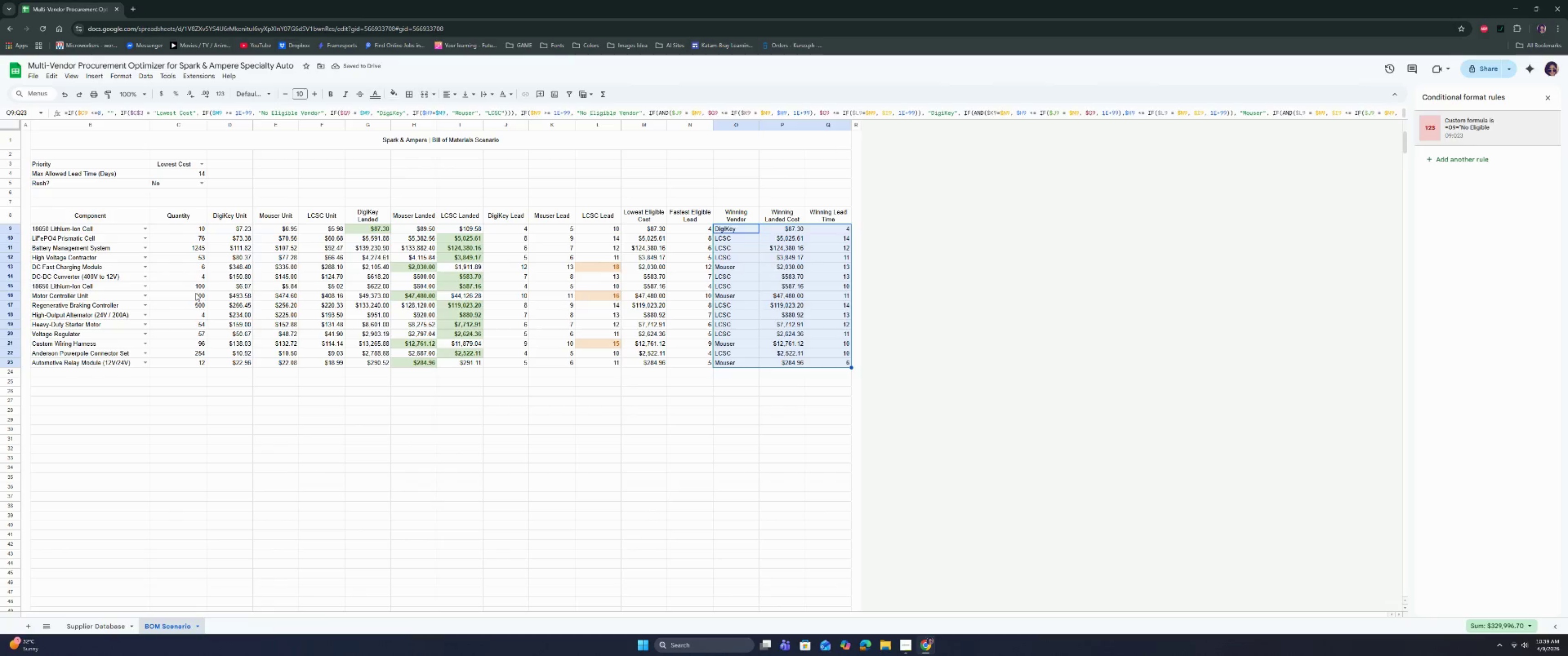 
double_click([199, 275])
 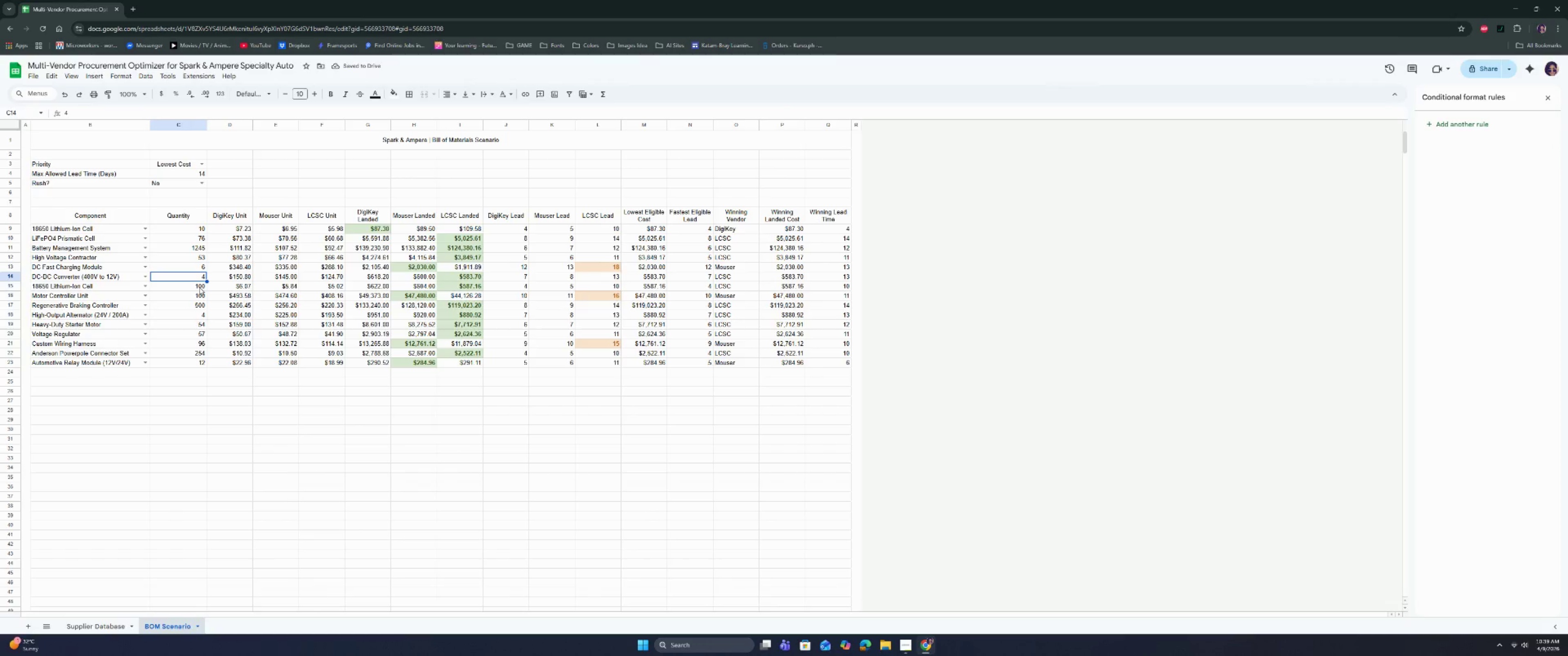 
key(0)
 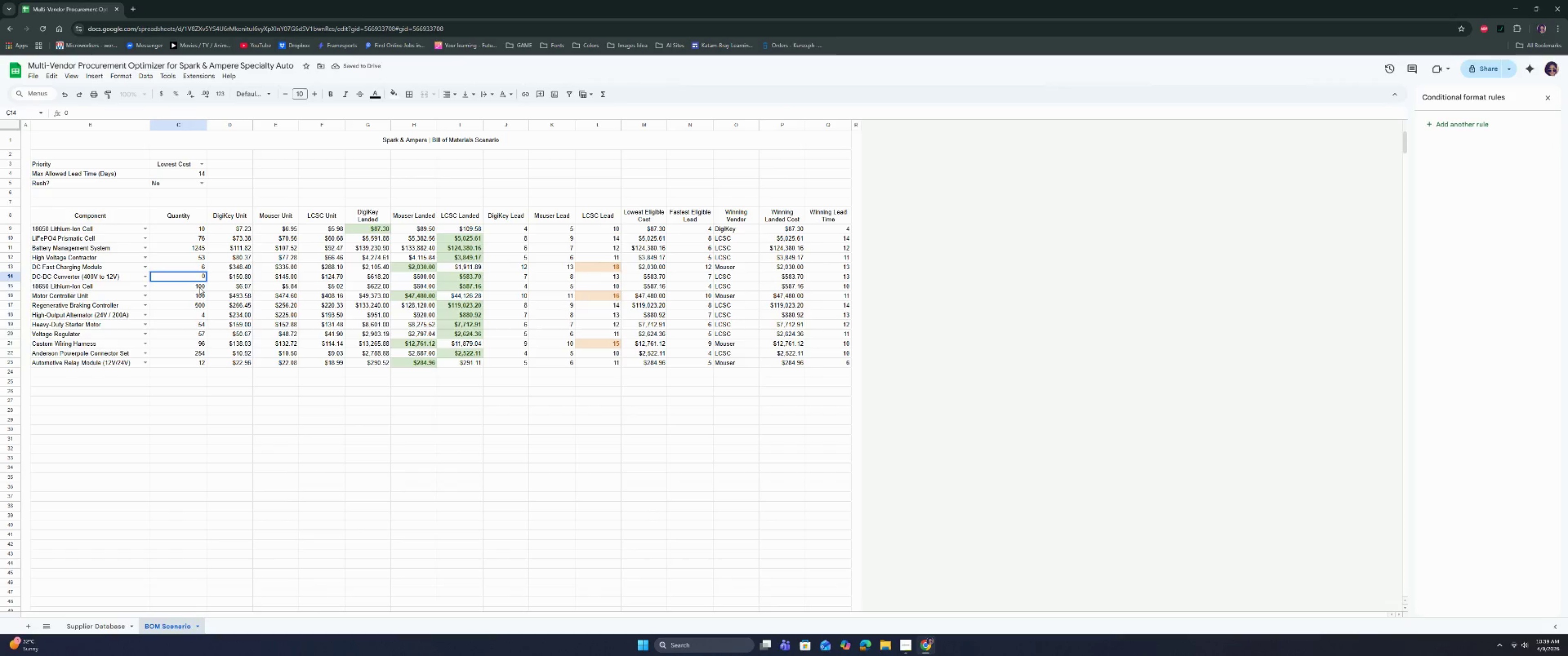 
key(Enter)
 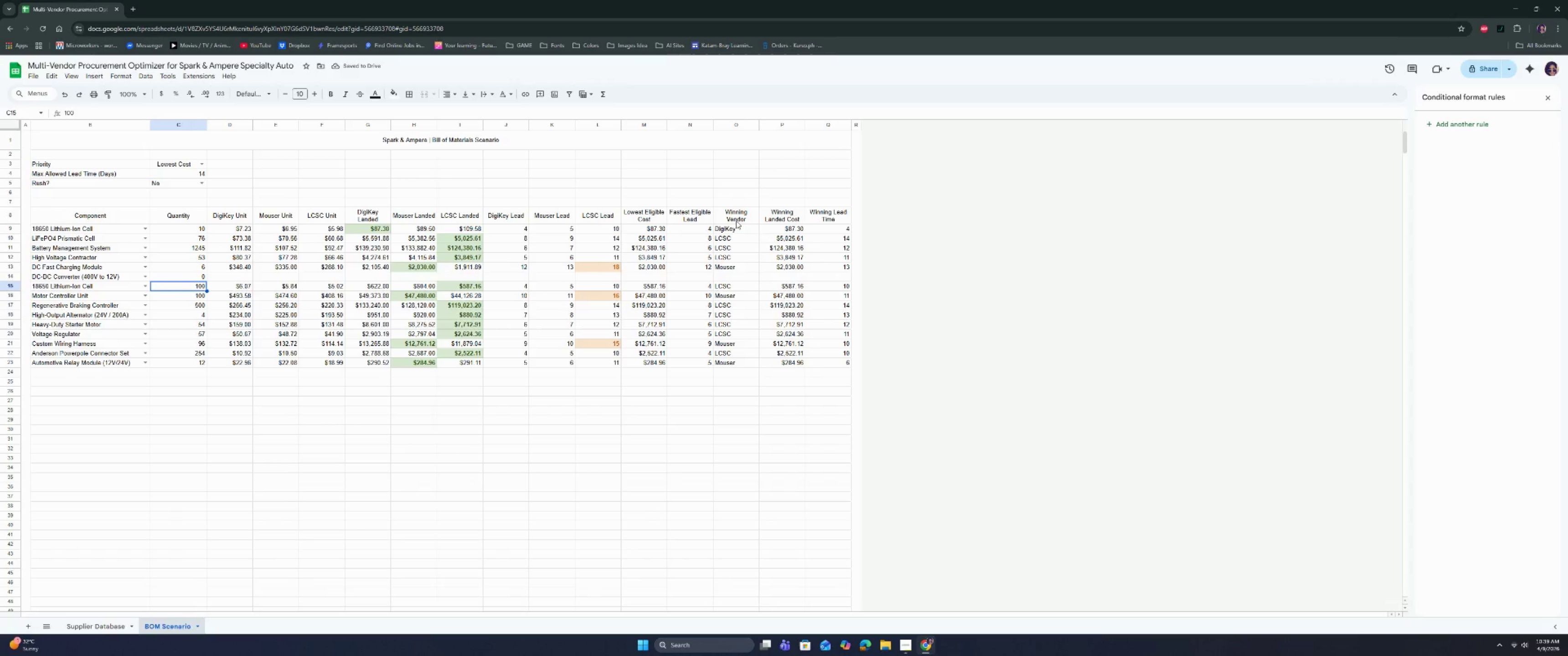 
left_click_drag(start_coordinate=[739, 214], to_coordinate=[821, 365])
 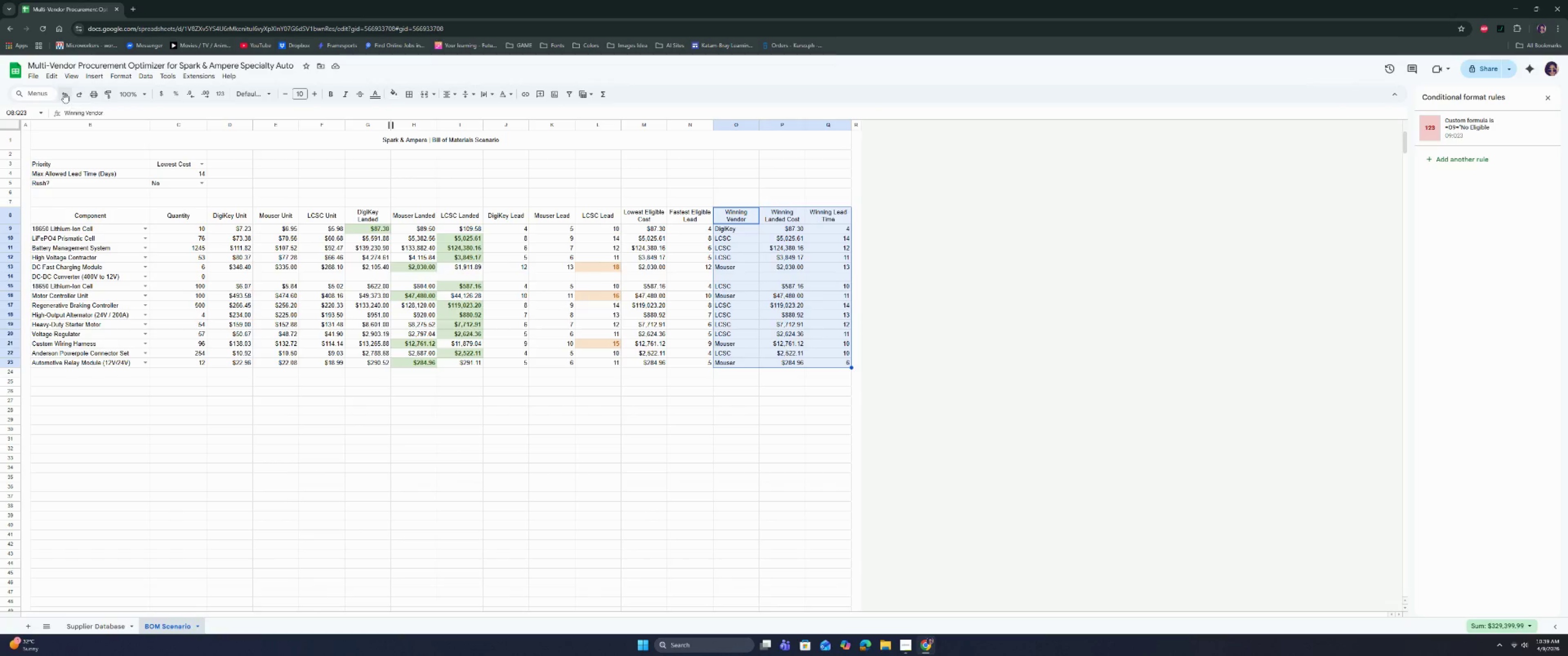 
left_click([128, 78])
 